 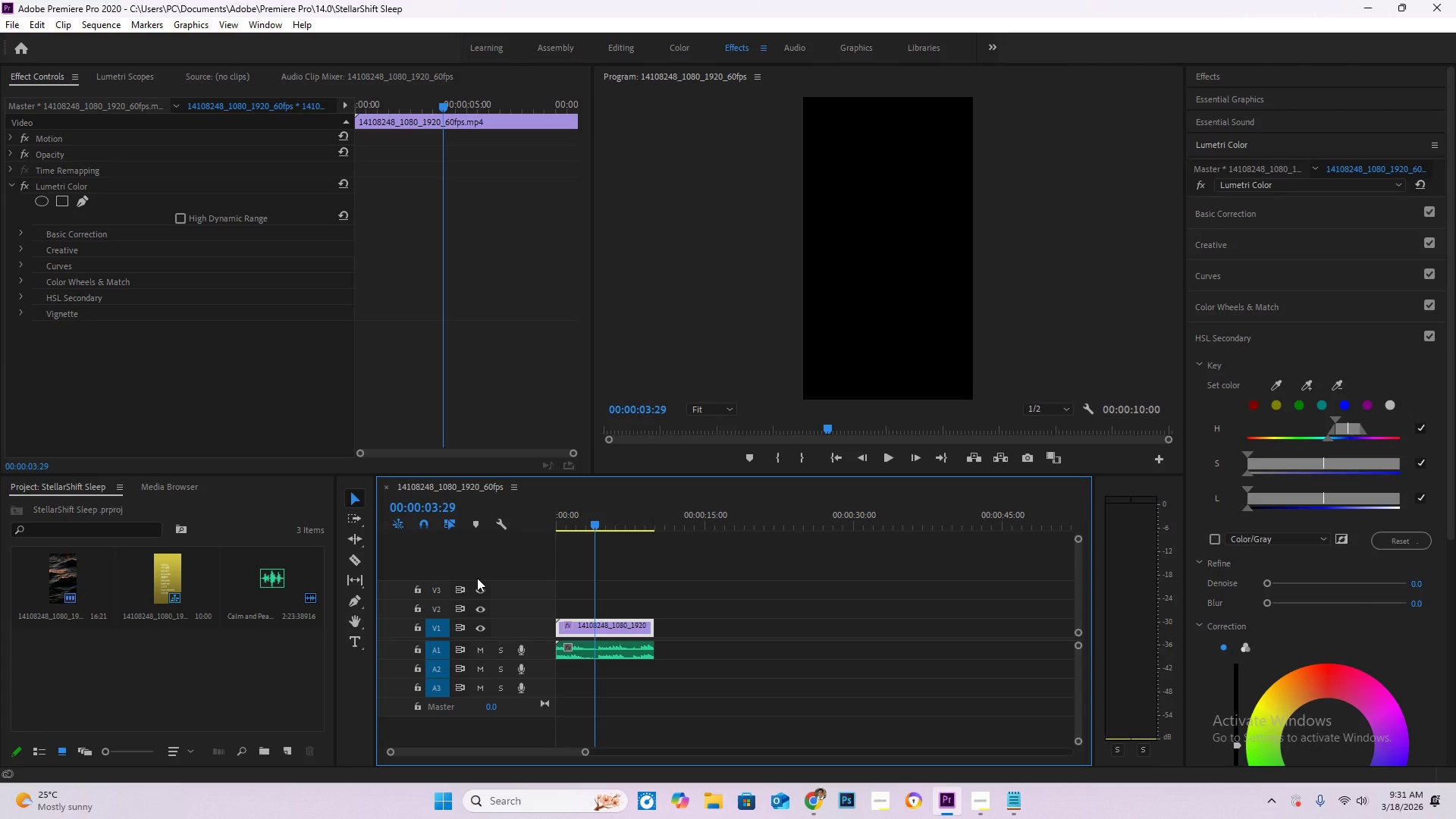 
key(T)
 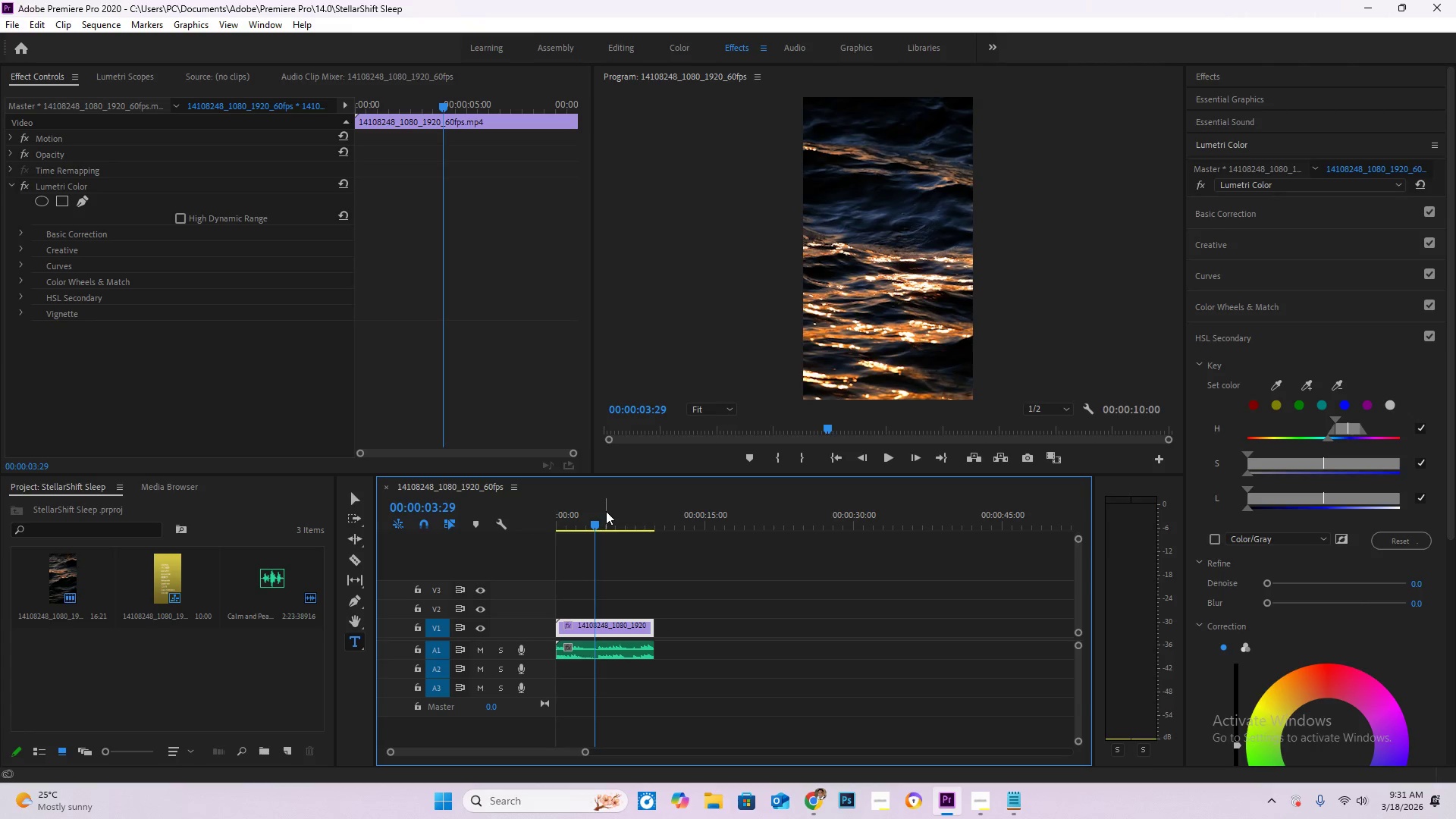 
left_click_drag(start_coordinate=[588, 519], to_coordinate=[564, 516])
 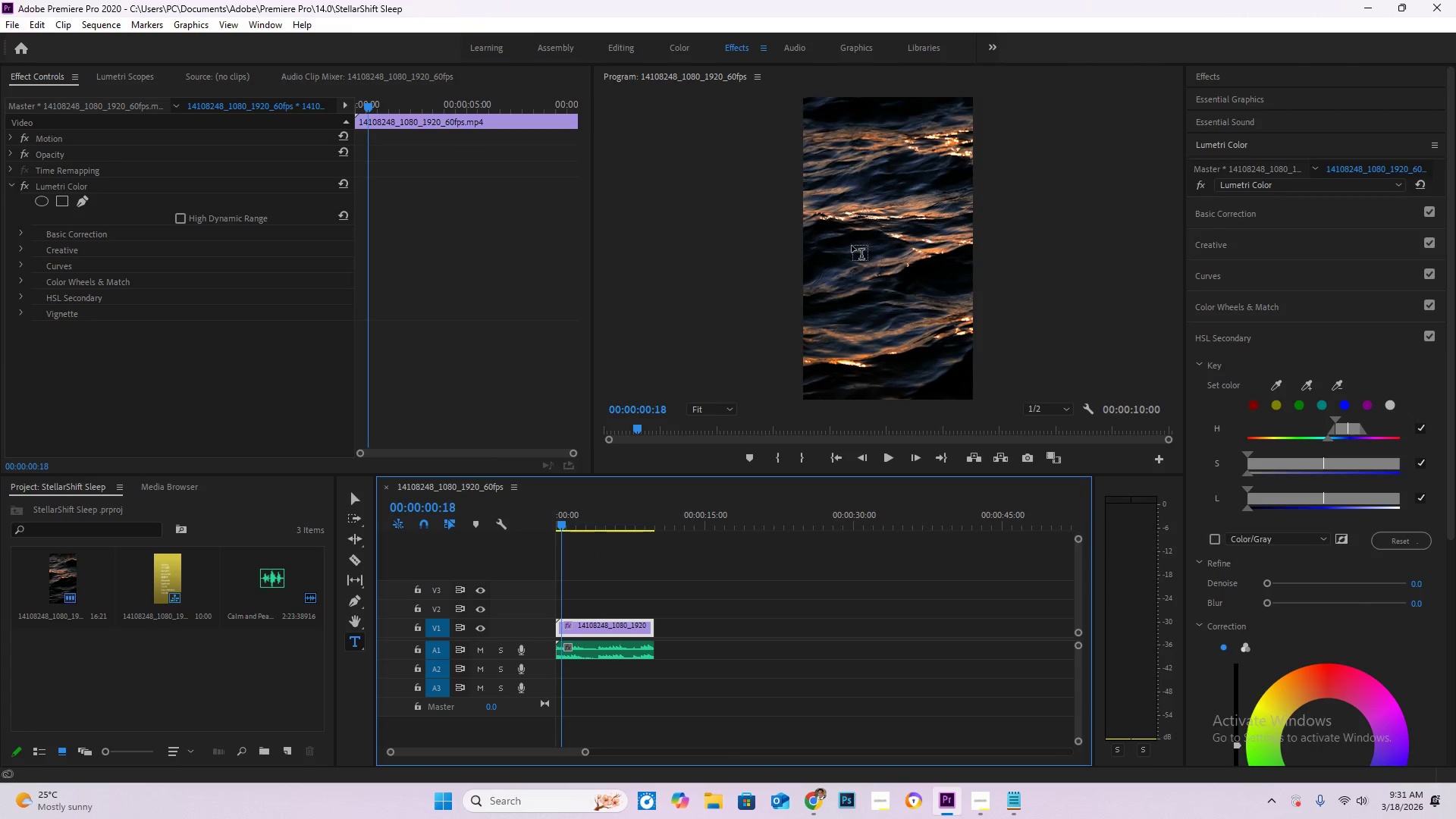 
left_click([852, 246])
 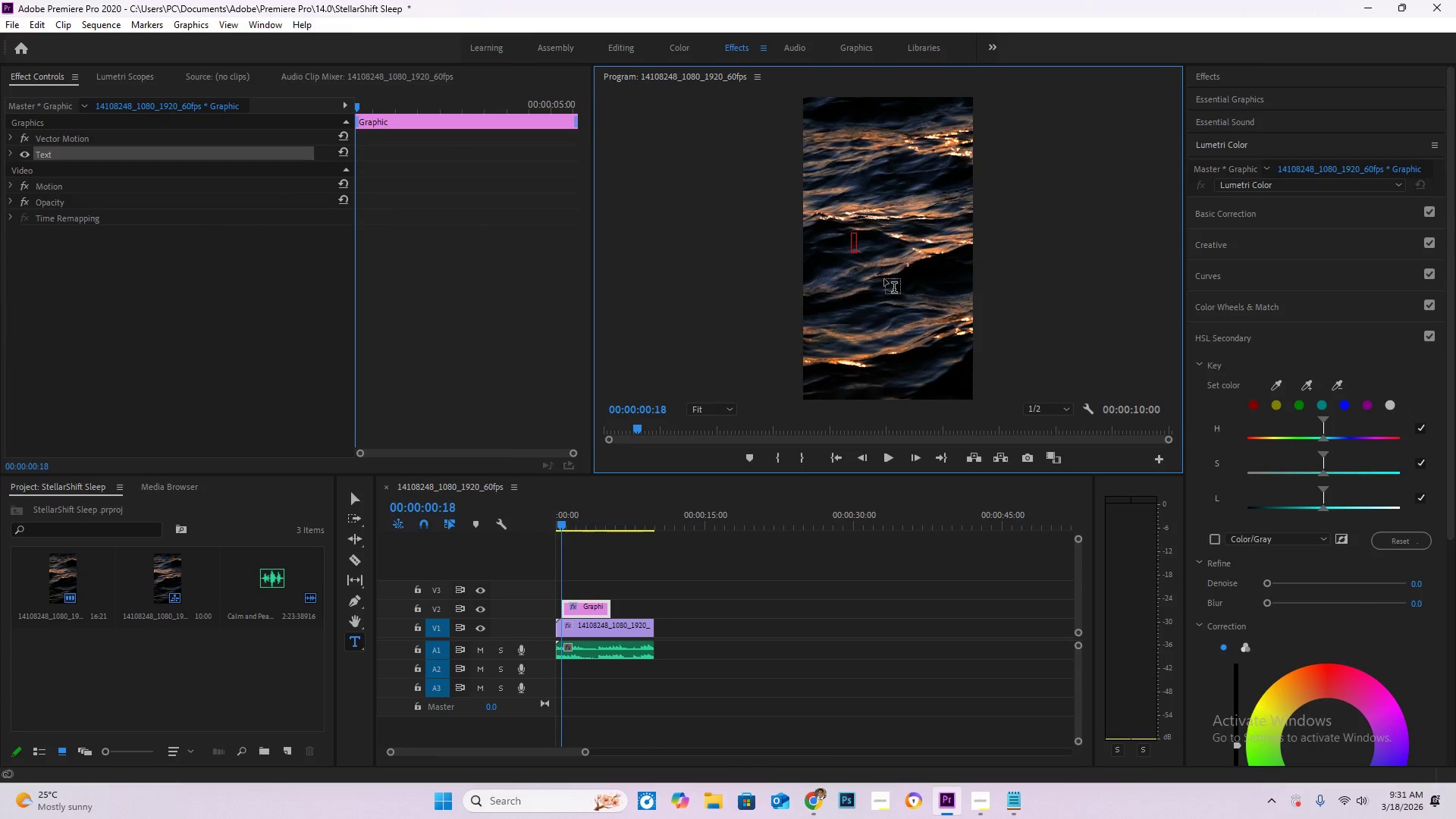 
key(Control+V)
 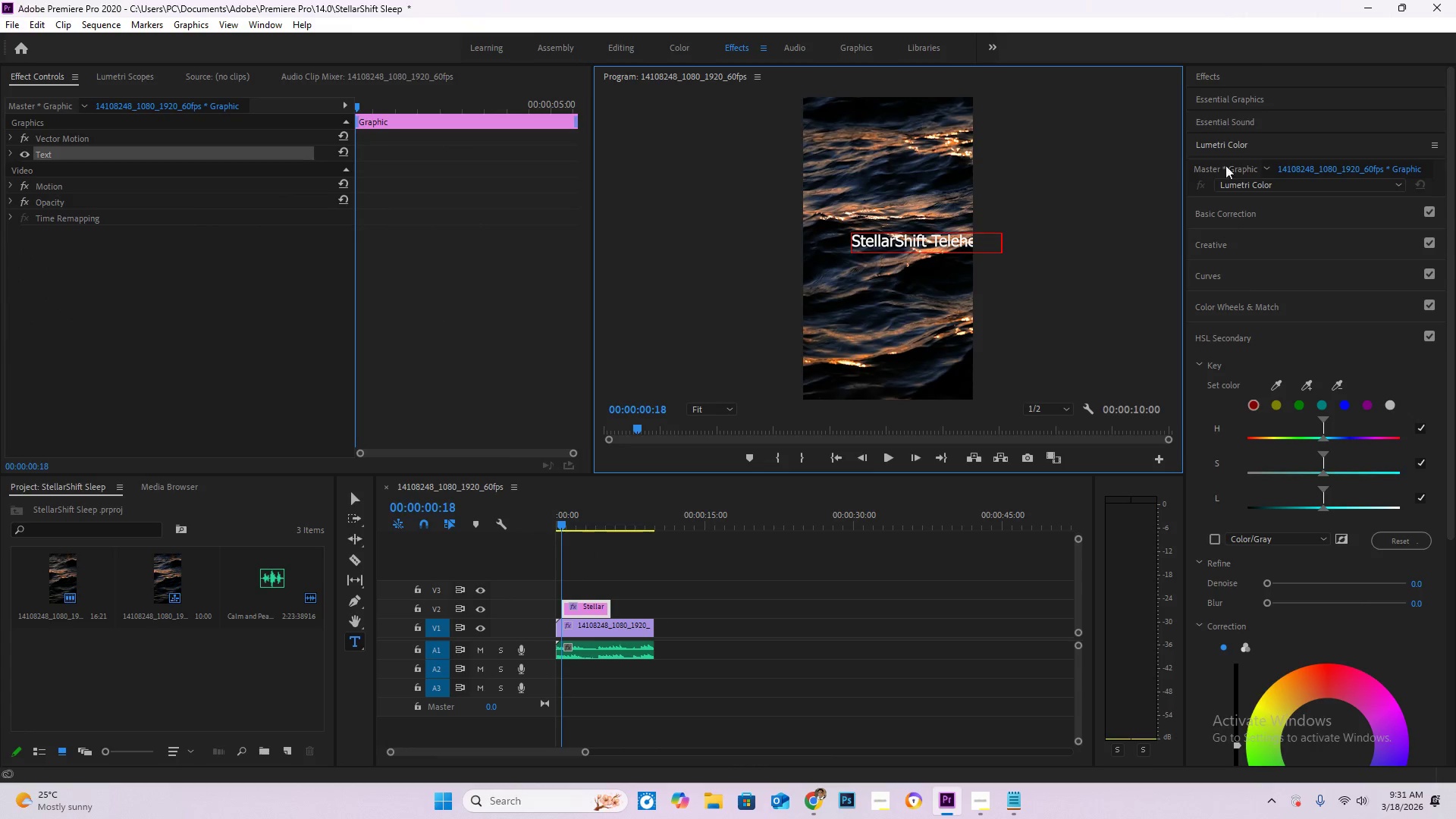 
left_click([1253, 144])
 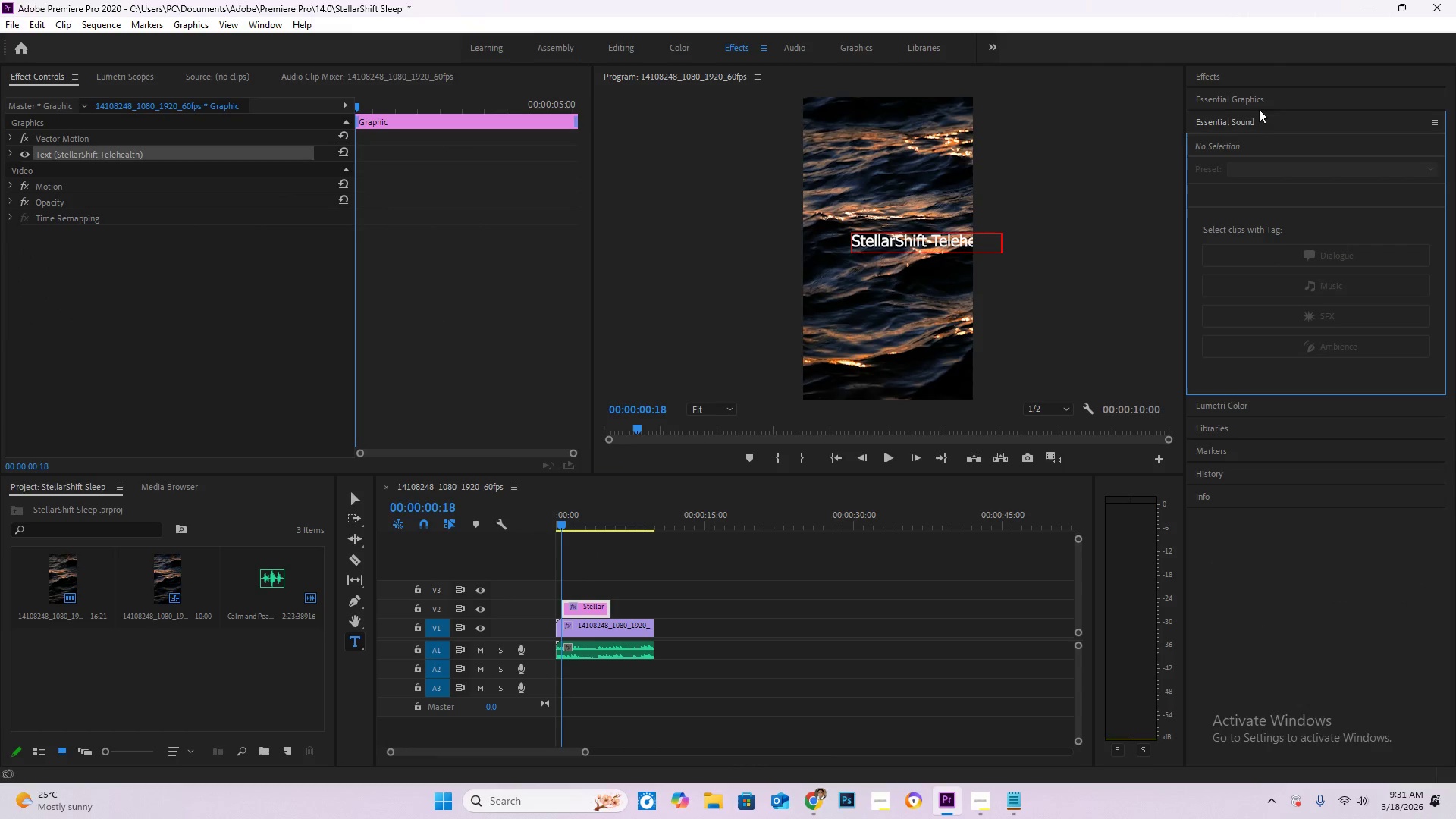 
double_click([1262, 100])
 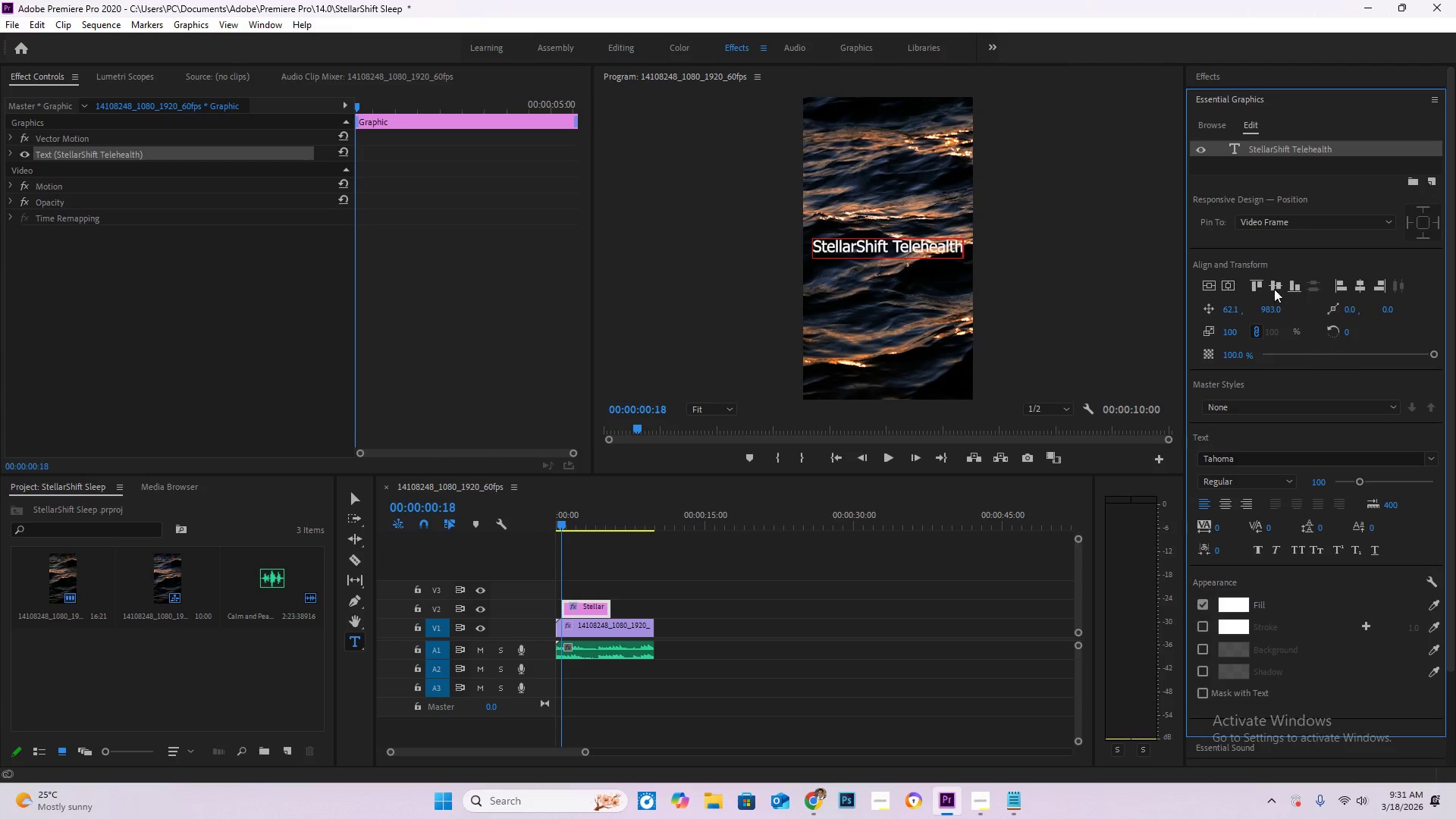 
left_click([1225, 507])
 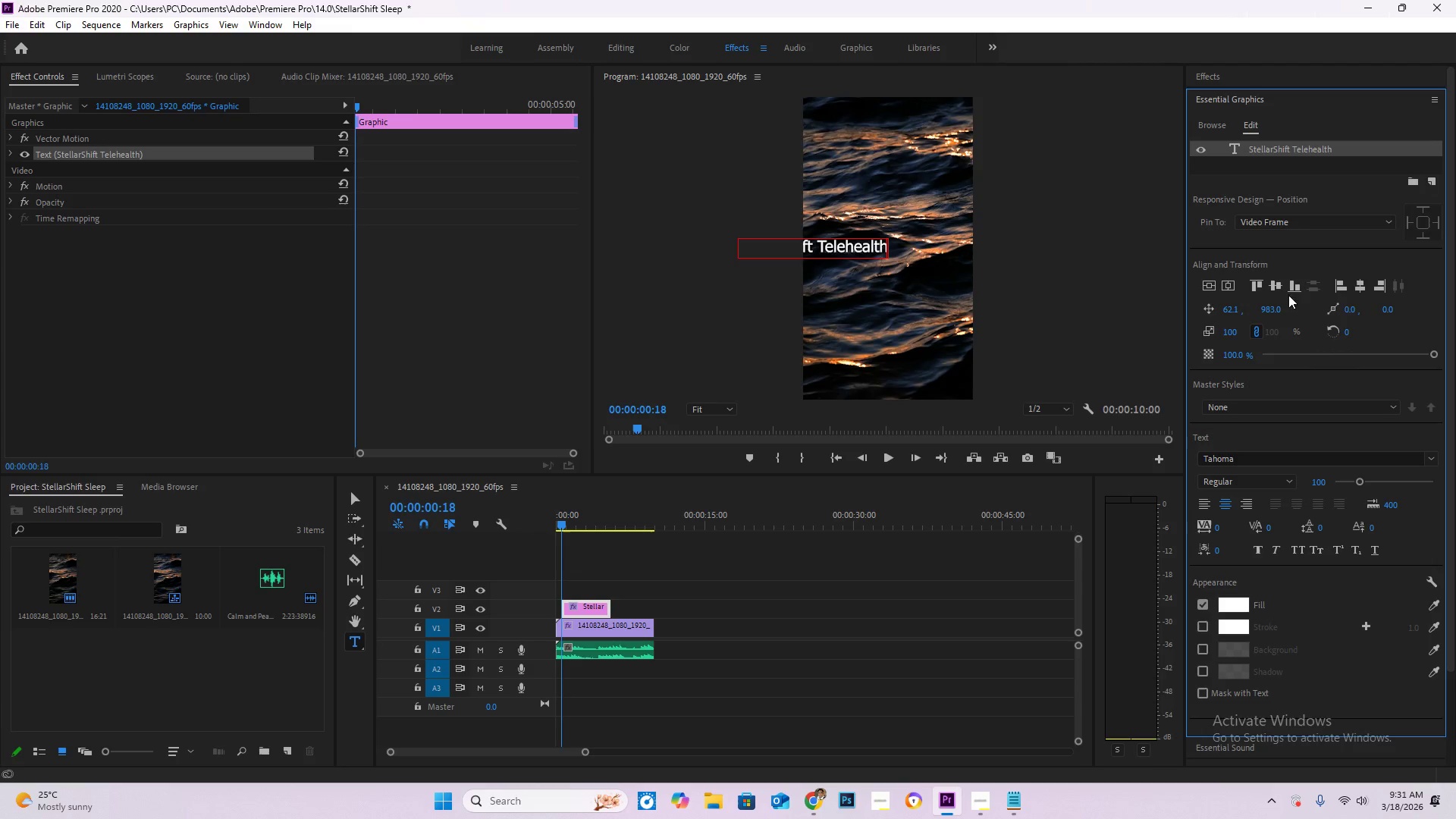 
left_click([1273, 287])
 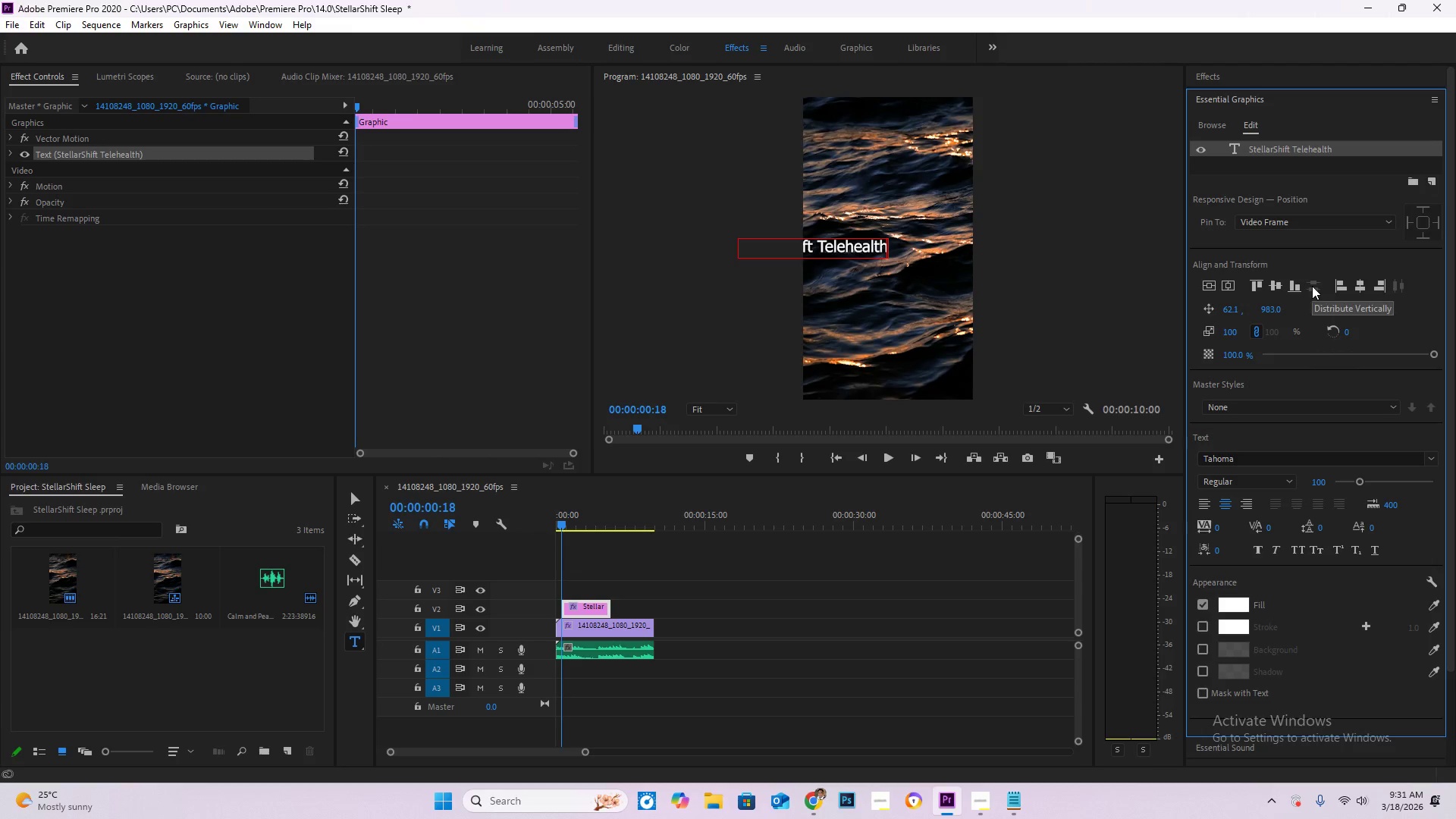 
left_click([1272, 287])
 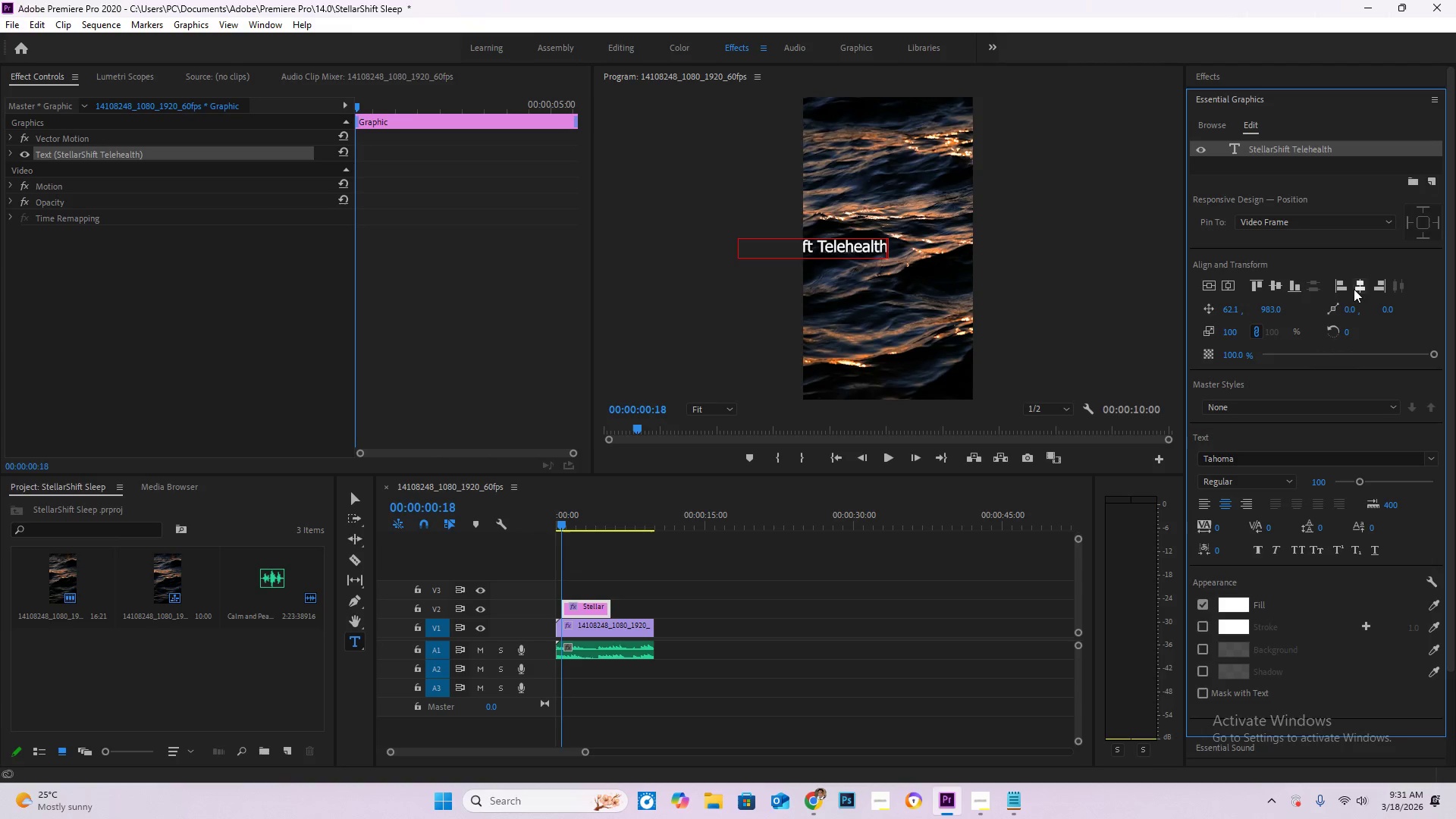 
left_click([1363, 288])
 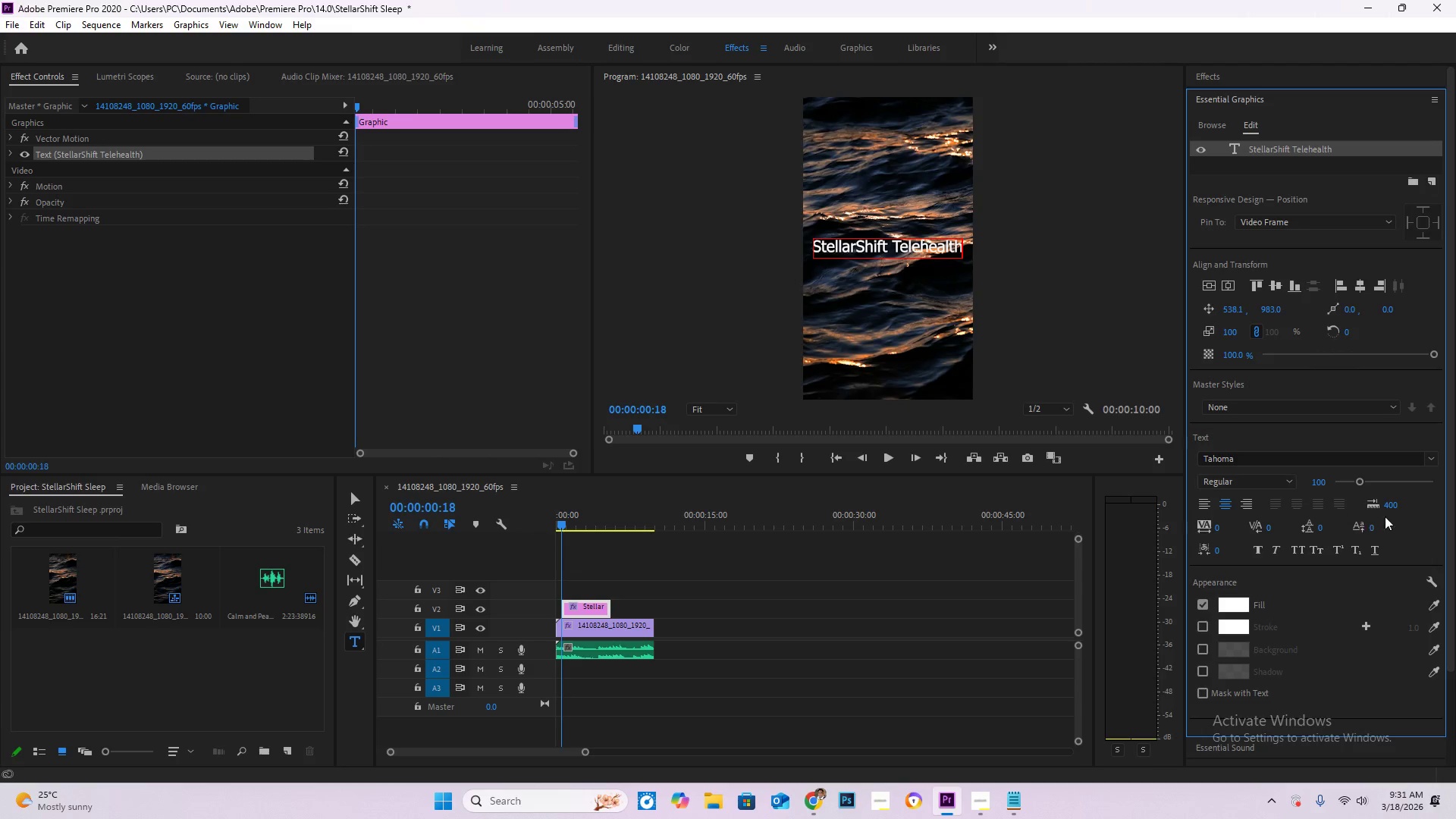 
left_click_drag(start_coordinate=[1361, 481], to_coordinate=[1354, 481])
 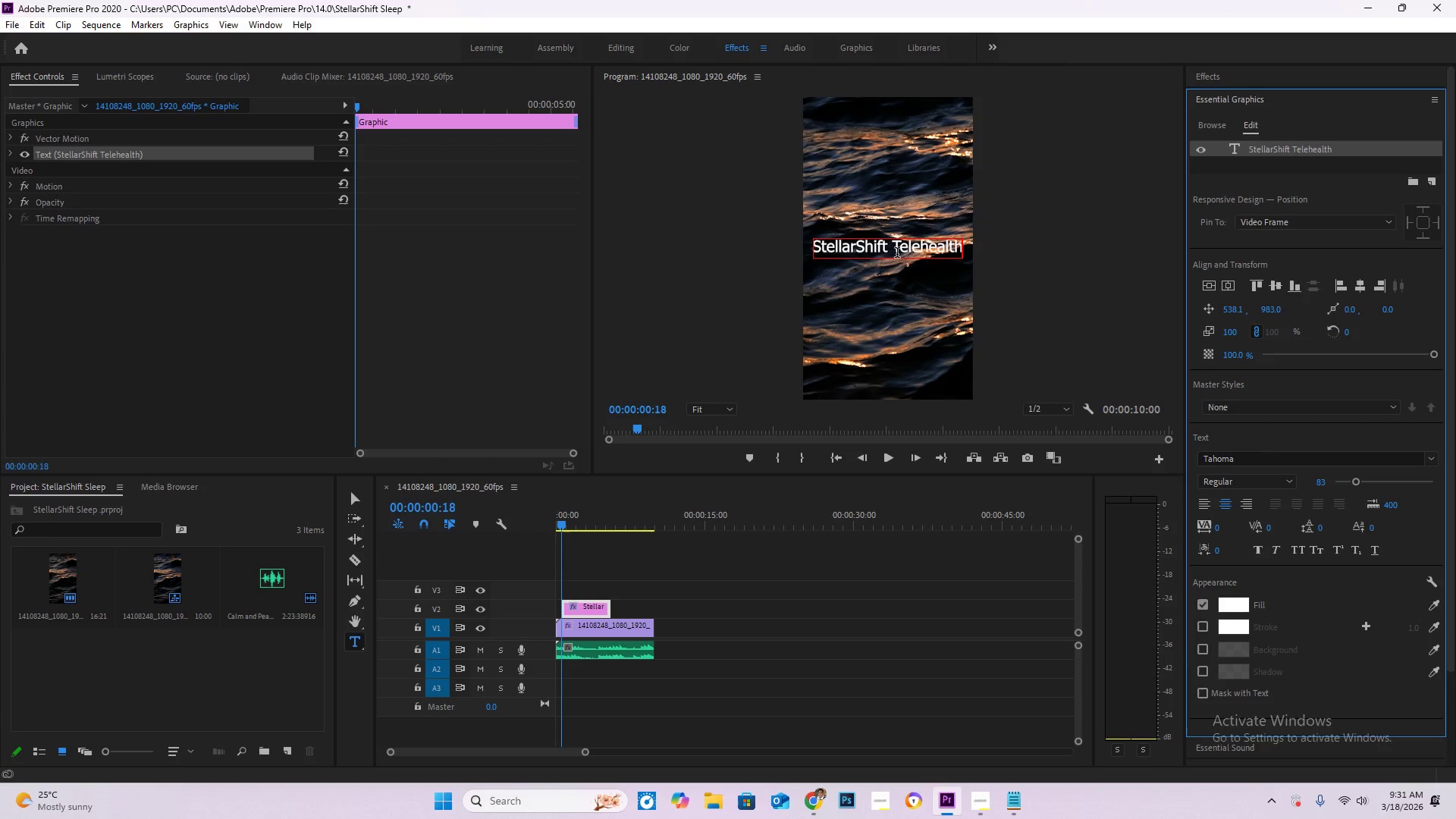 
left_click([912, 247])
 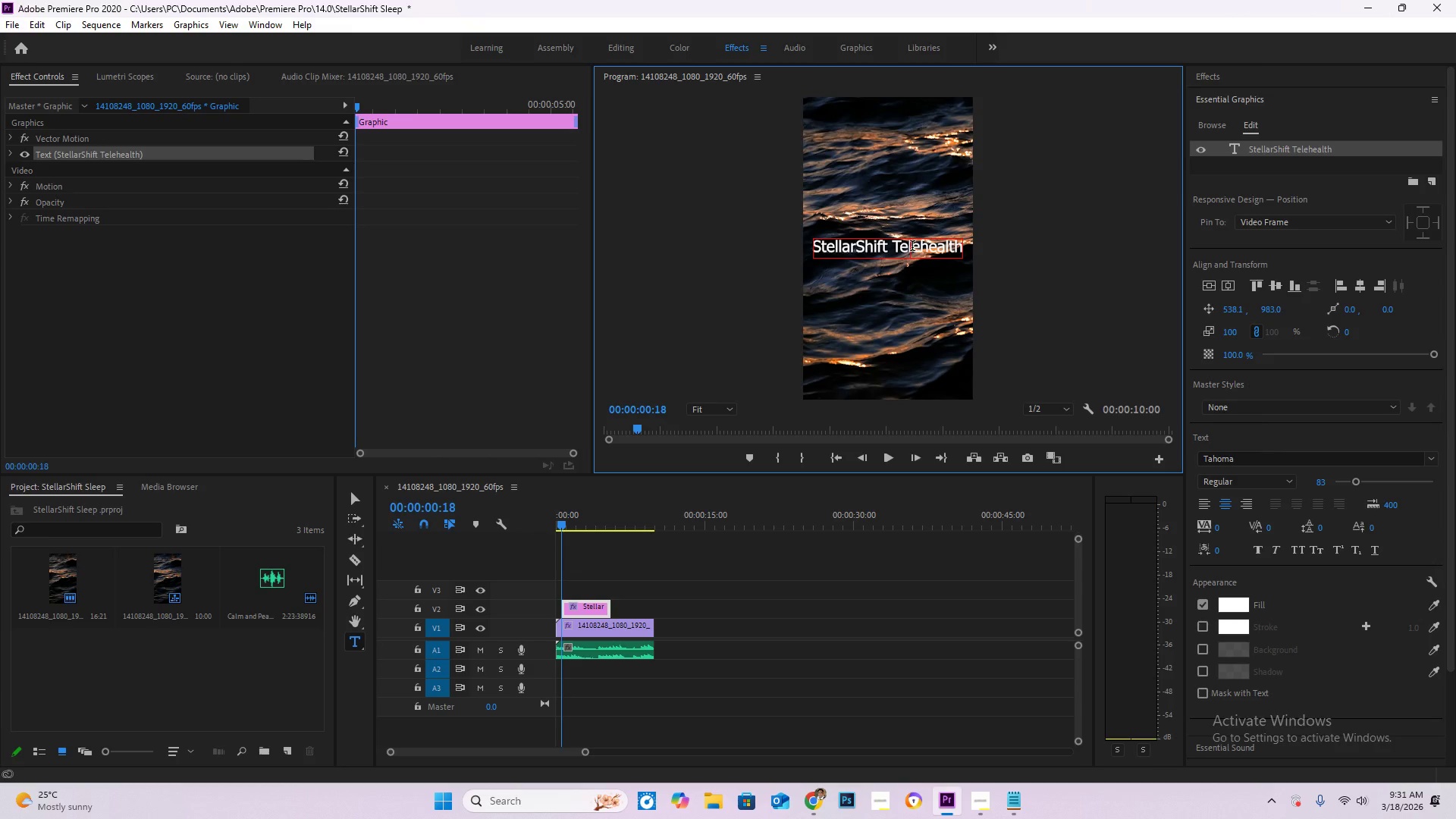 
key(Control+A)
 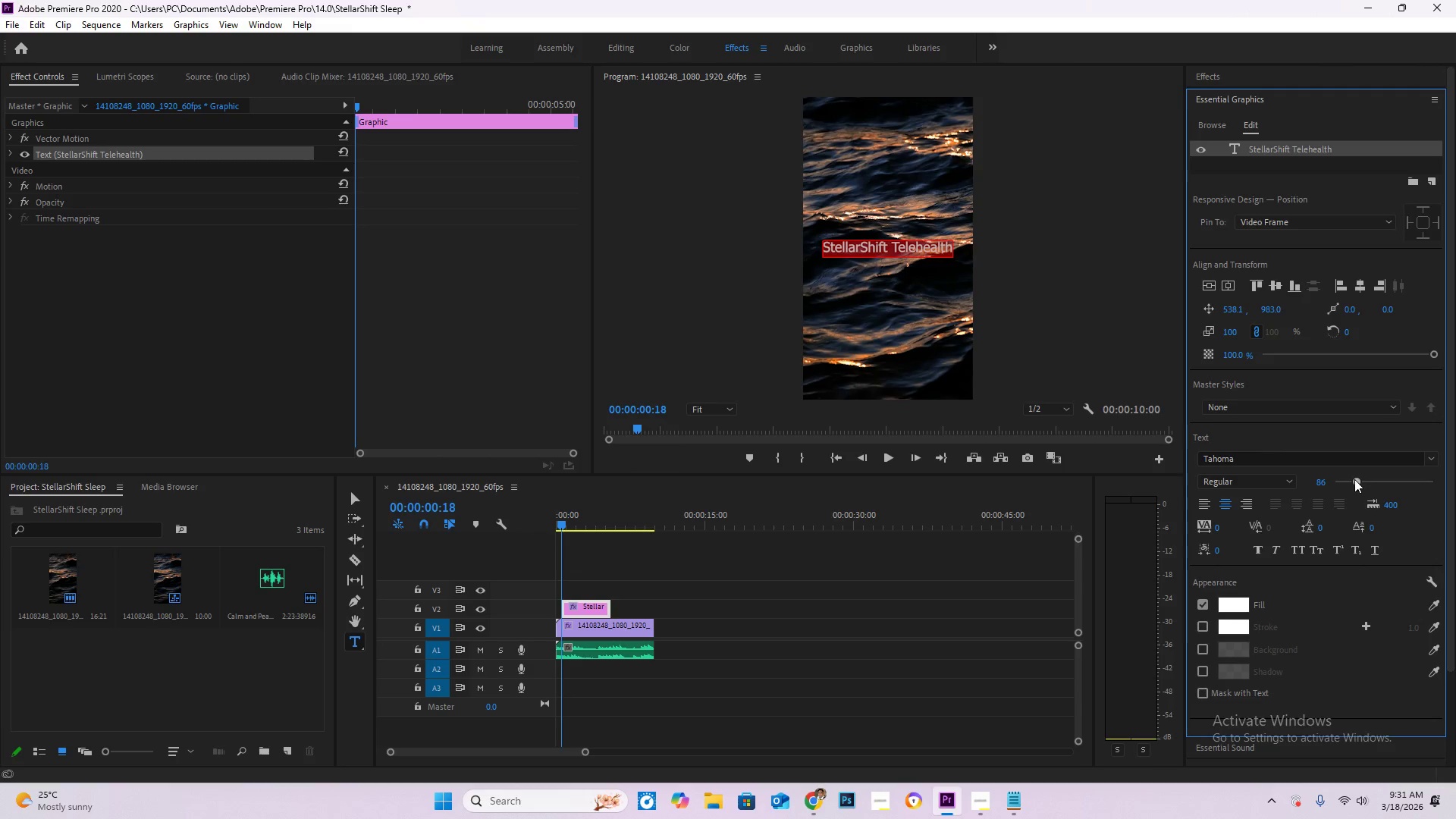 
left_click([1357, 453])
 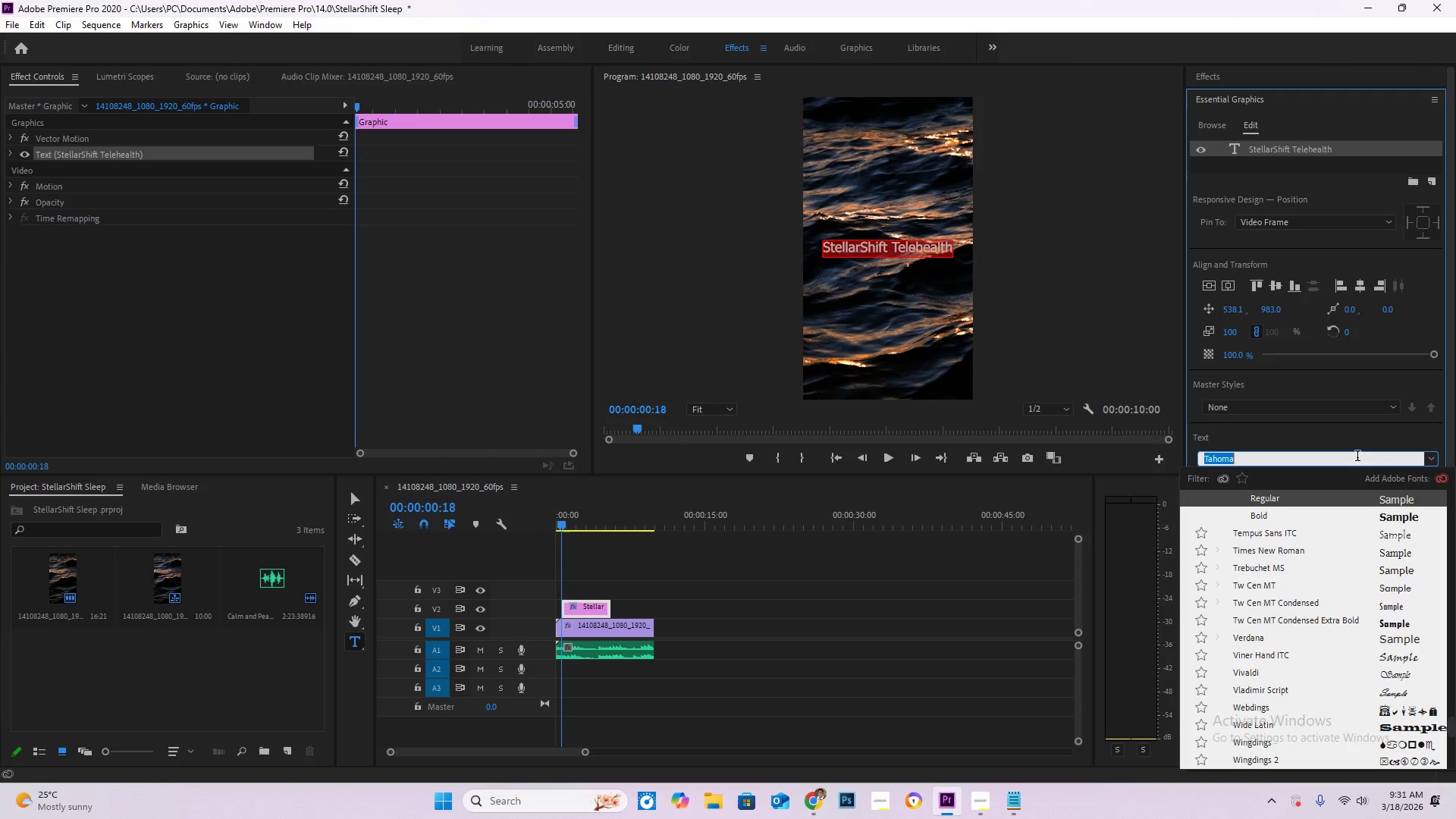 
type(lo)
 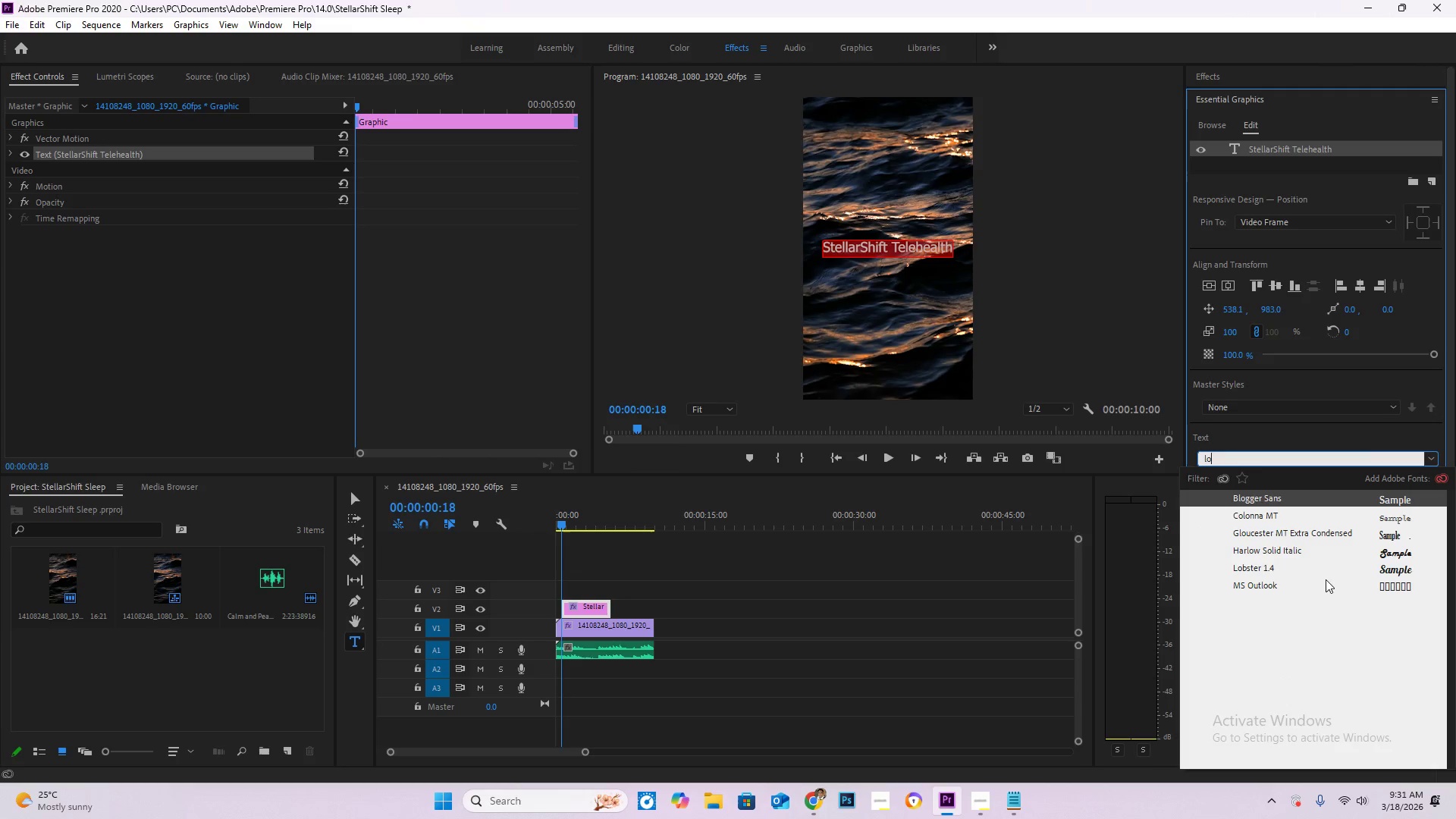 
left_click([1326, 572])
 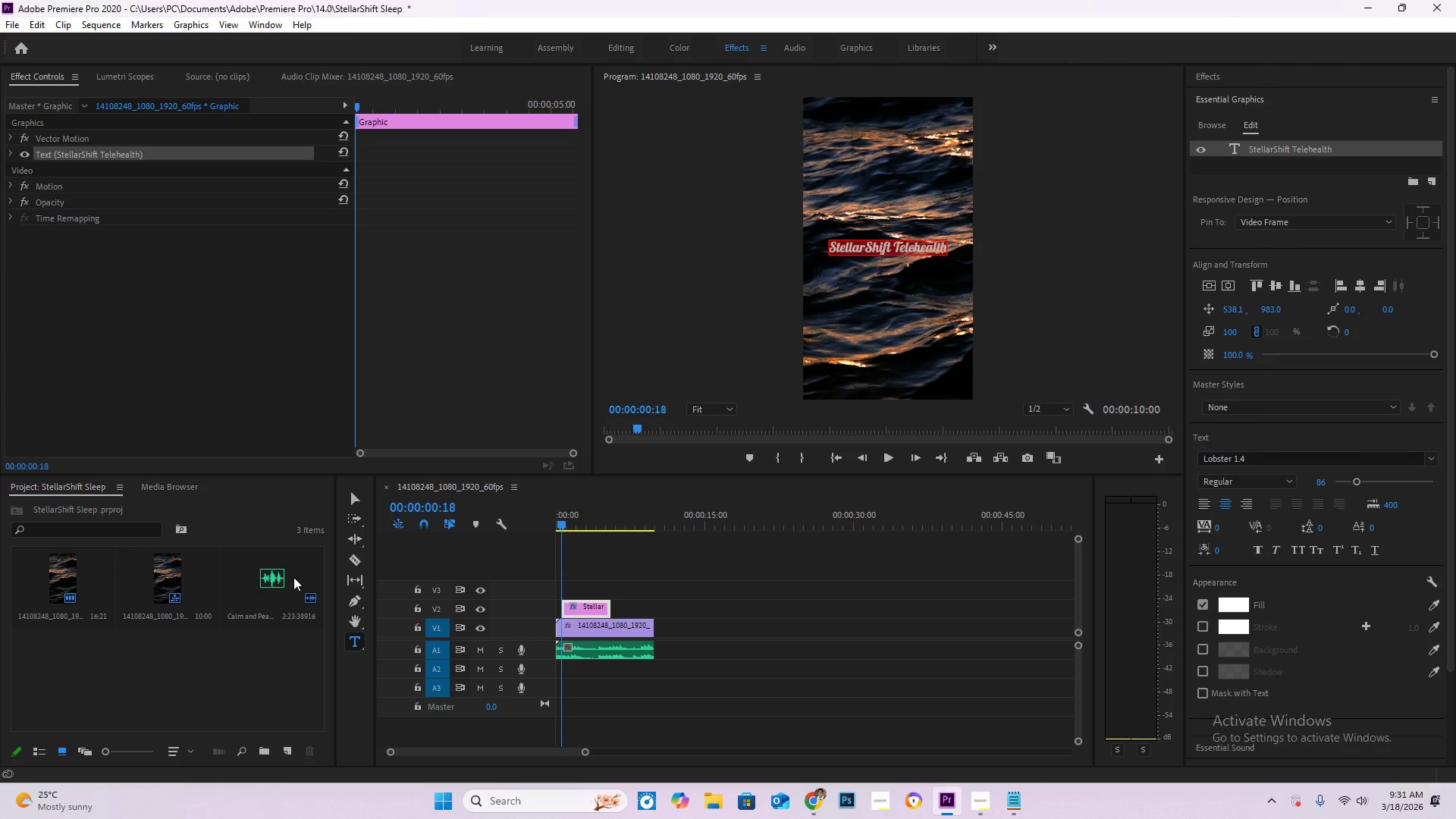 
left_click_drag(start_coordinate=[565, 522], to_coordinate=[538, 521])
 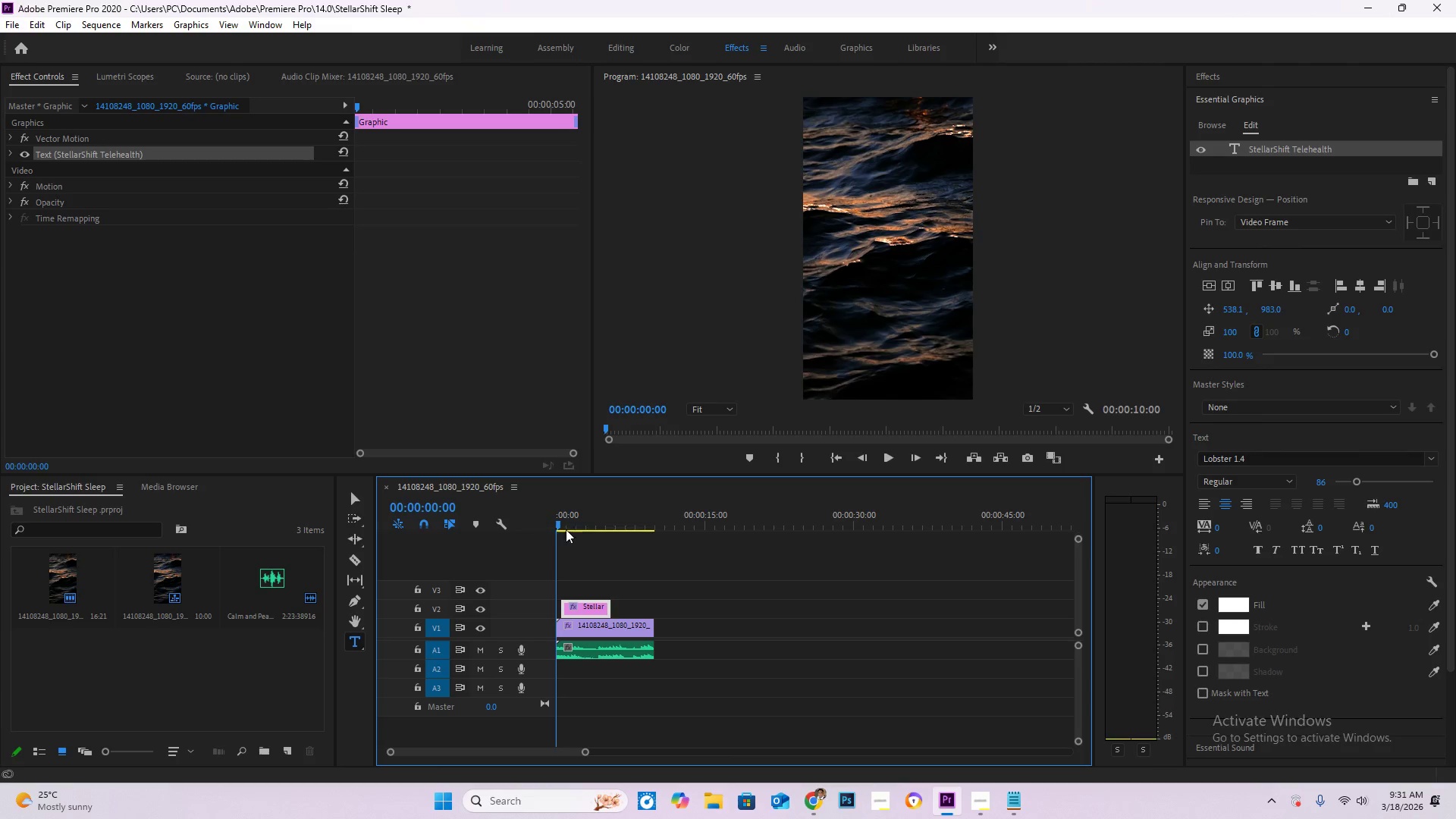 
key(Space)
 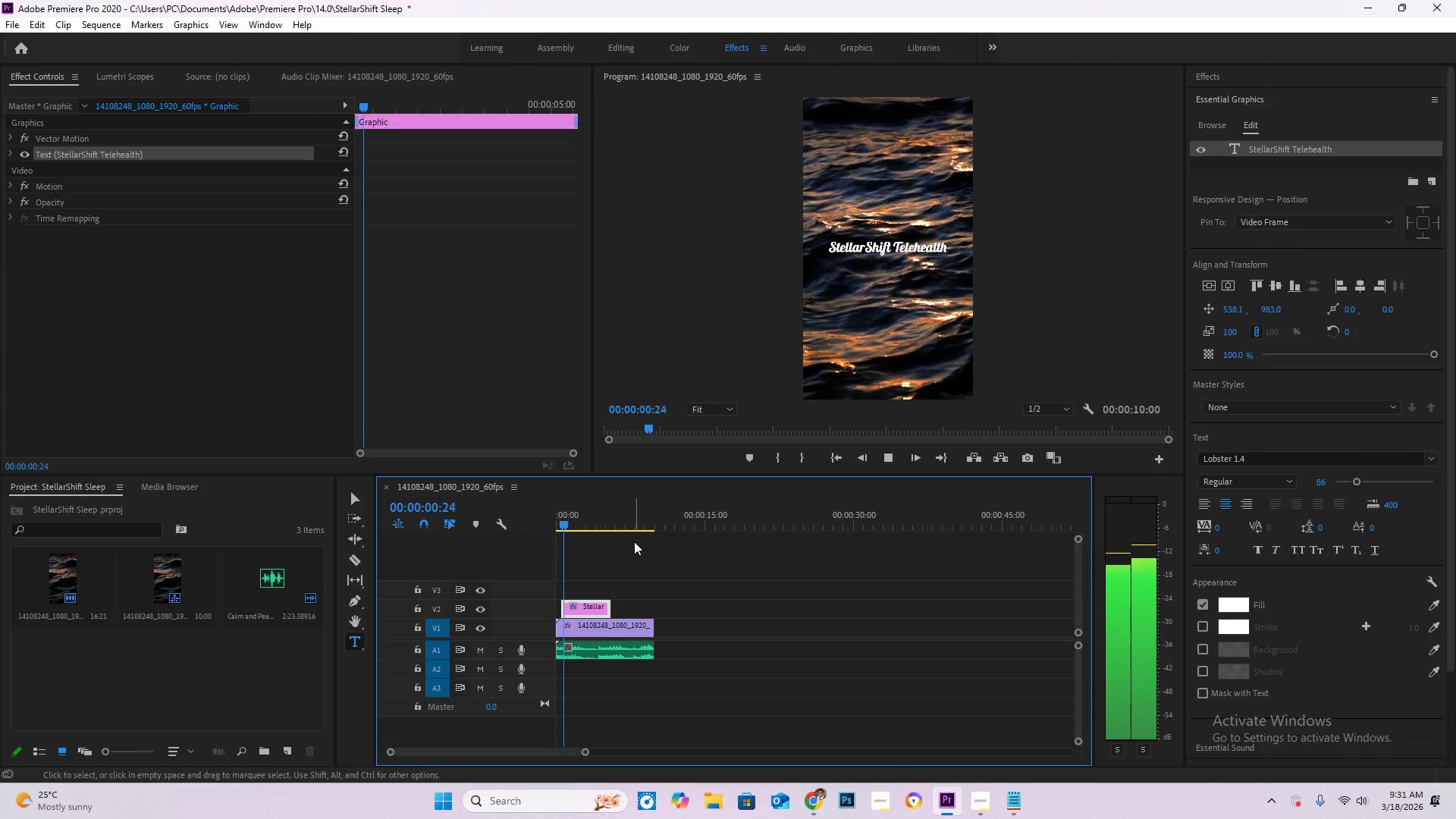 
key(Space)
 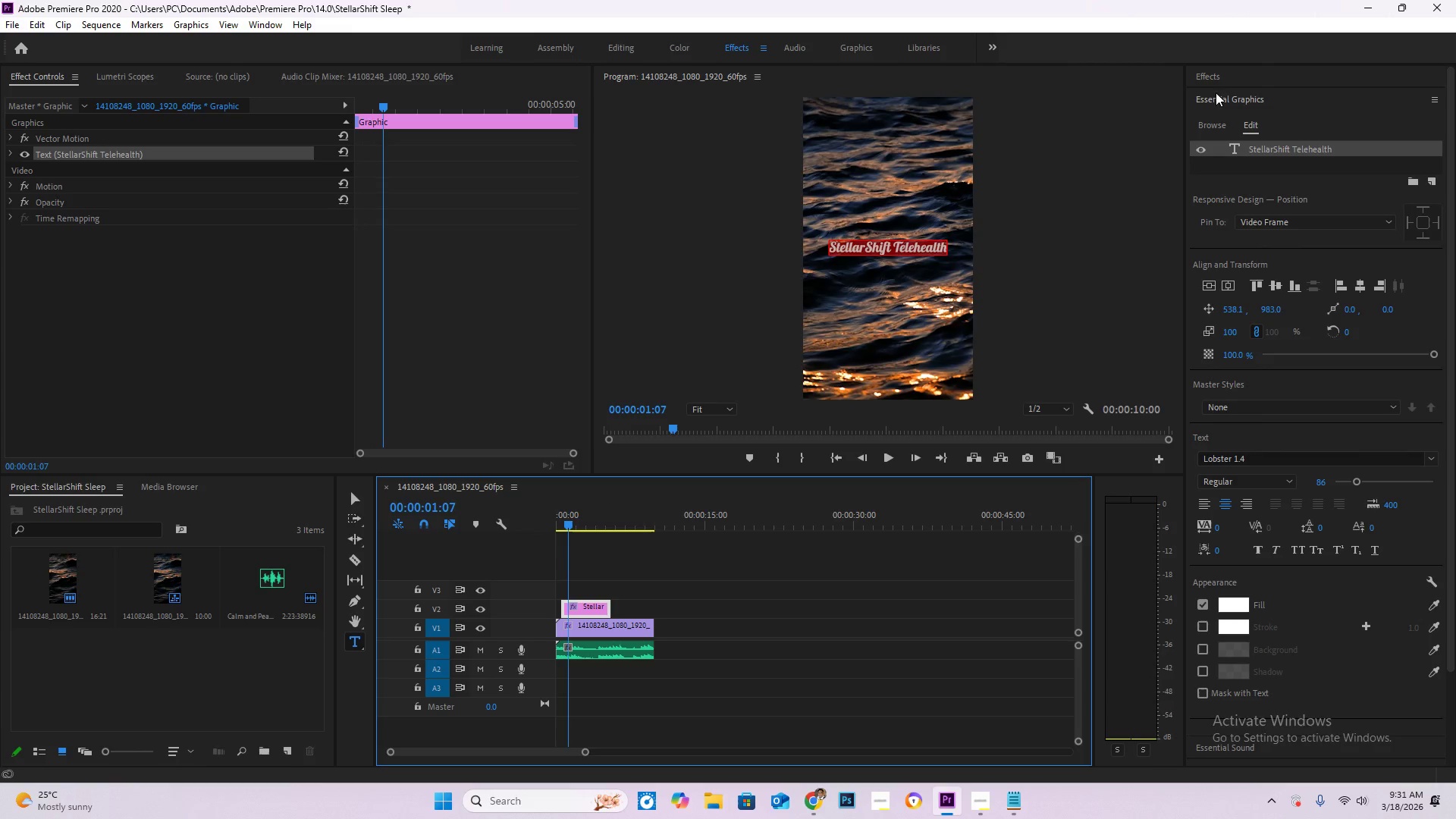 
left_click([1243, 73])
 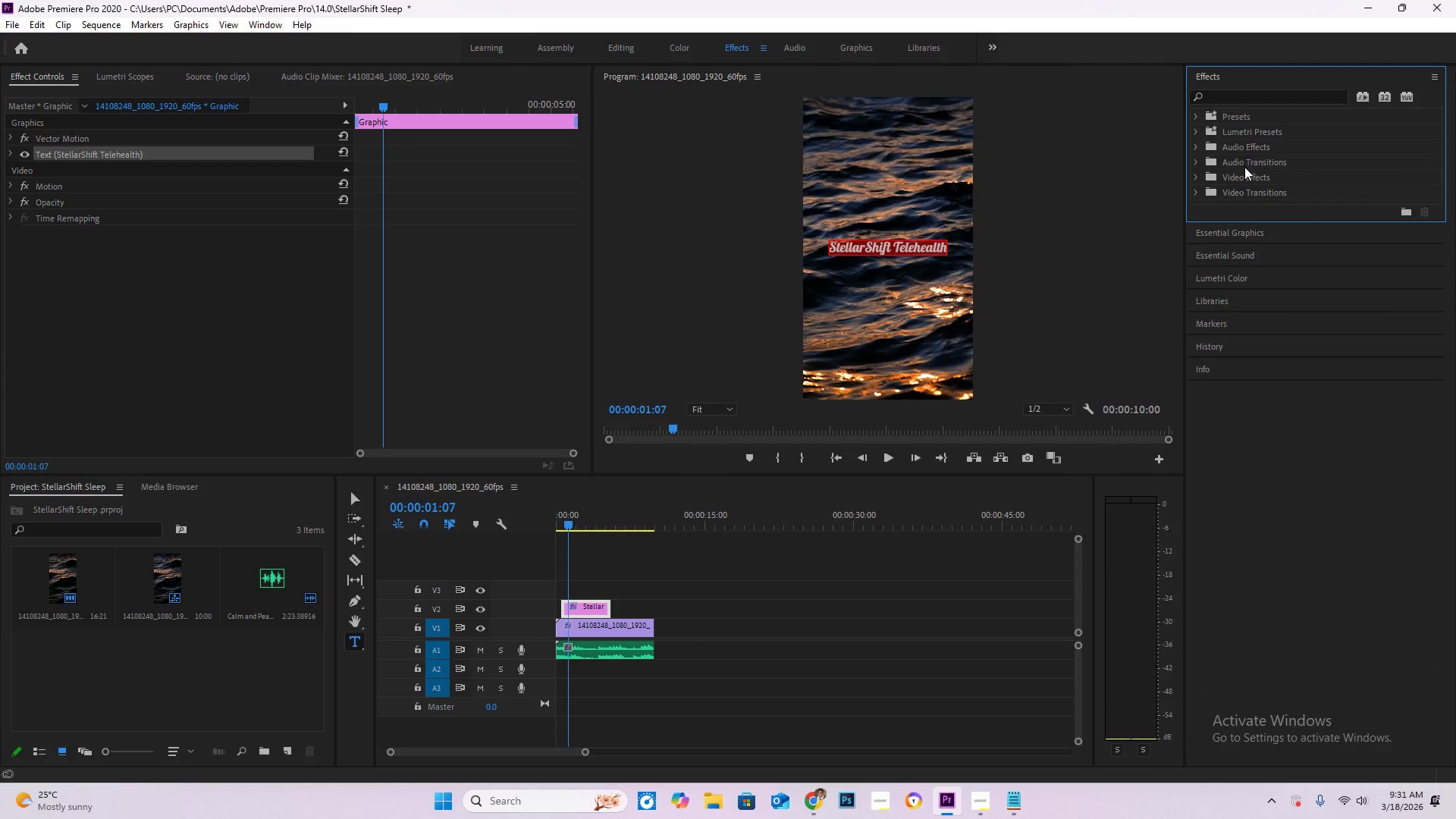 
left_click([1247, 165])
 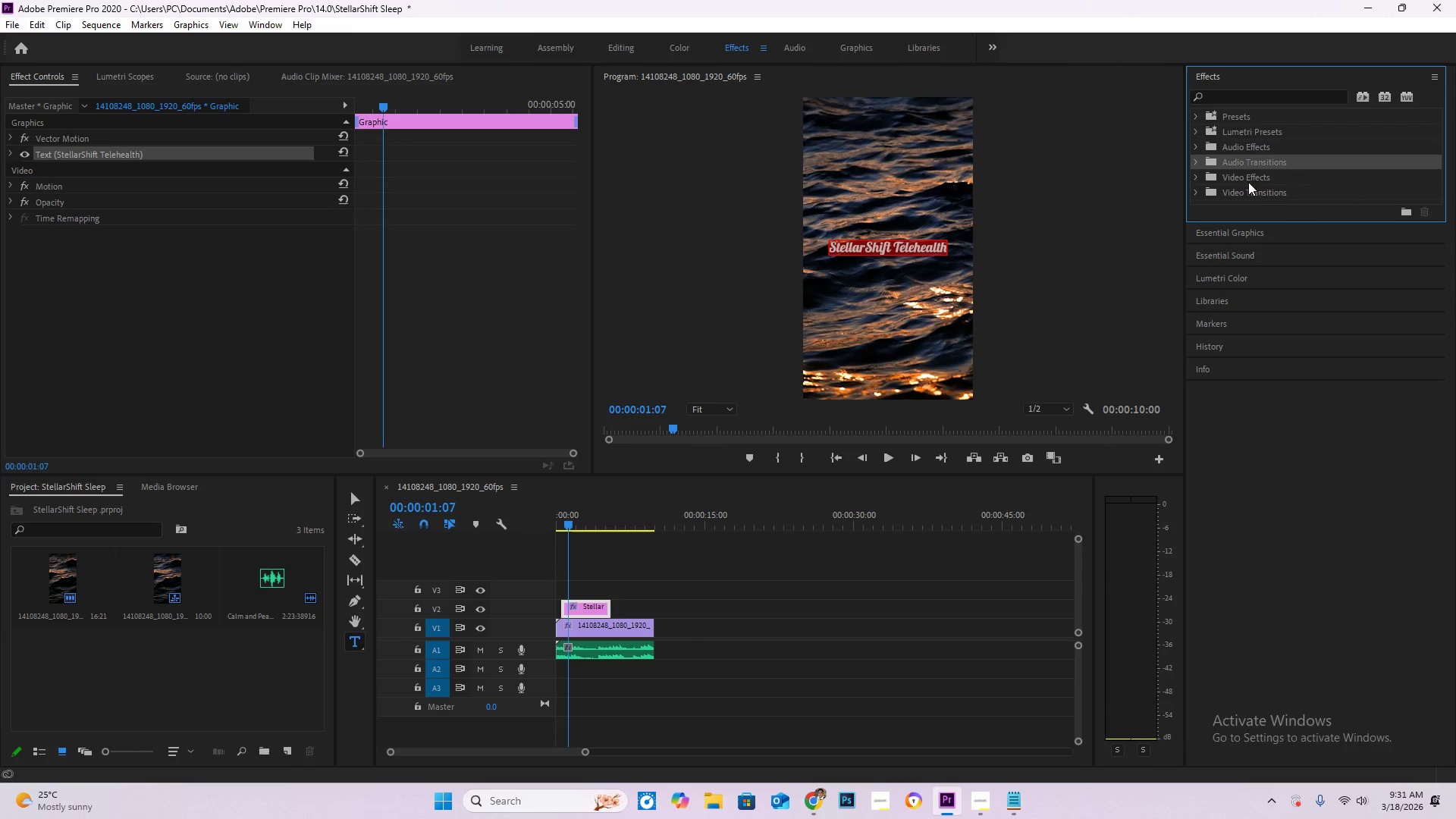 
left_click([1248, 189])
 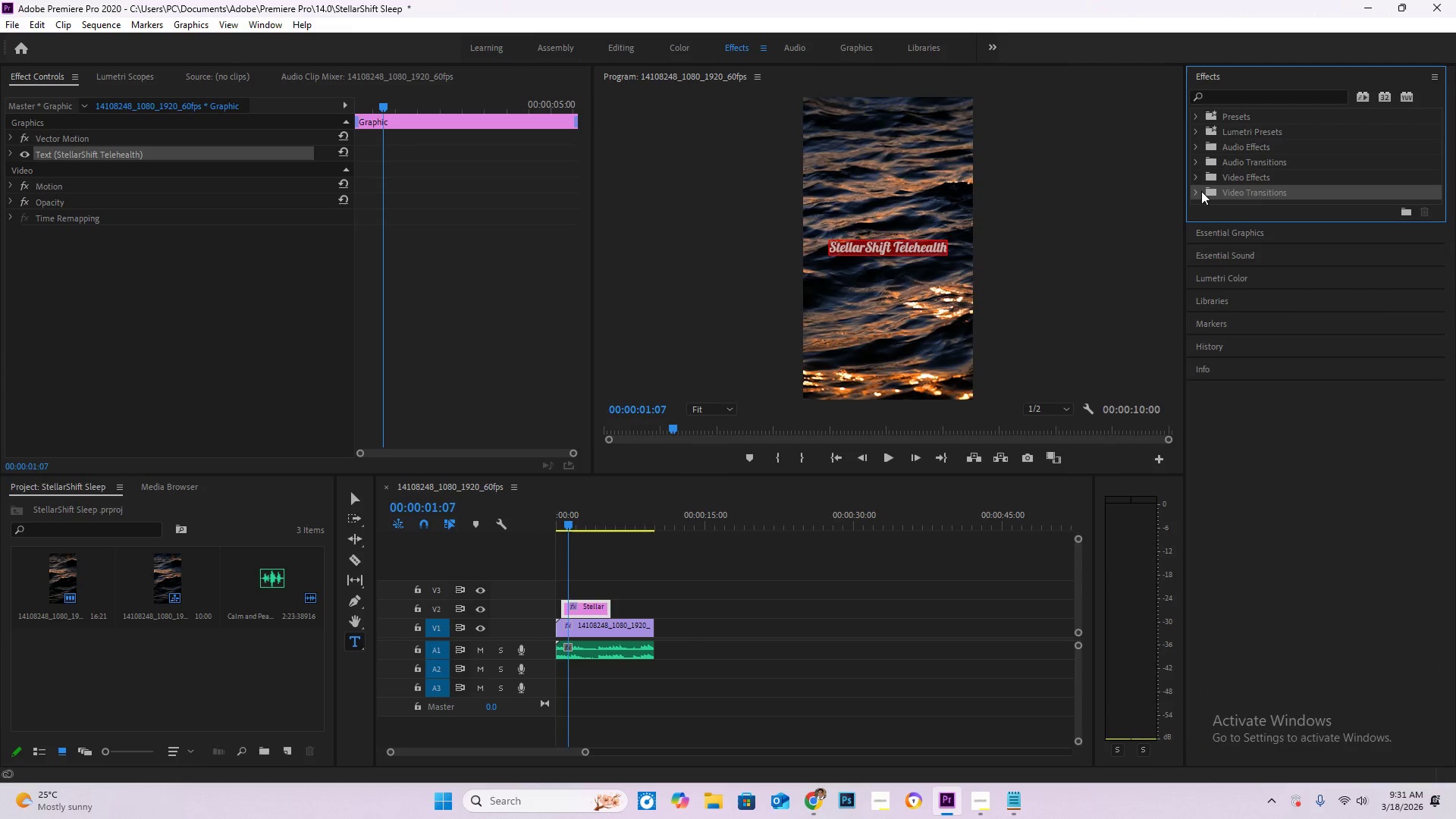 
left_click([1197, 191])
 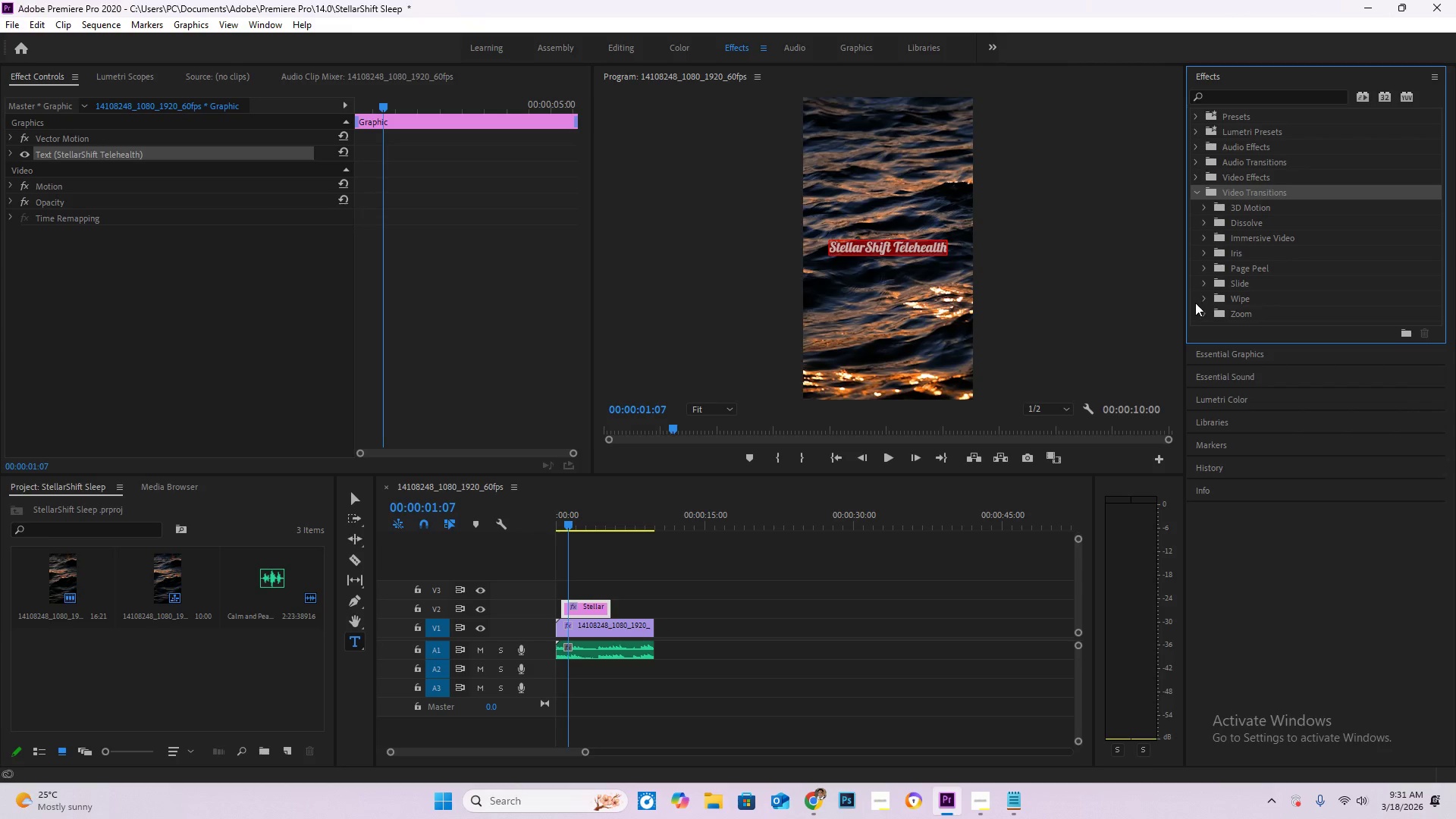 
left_click([1203, 311])
 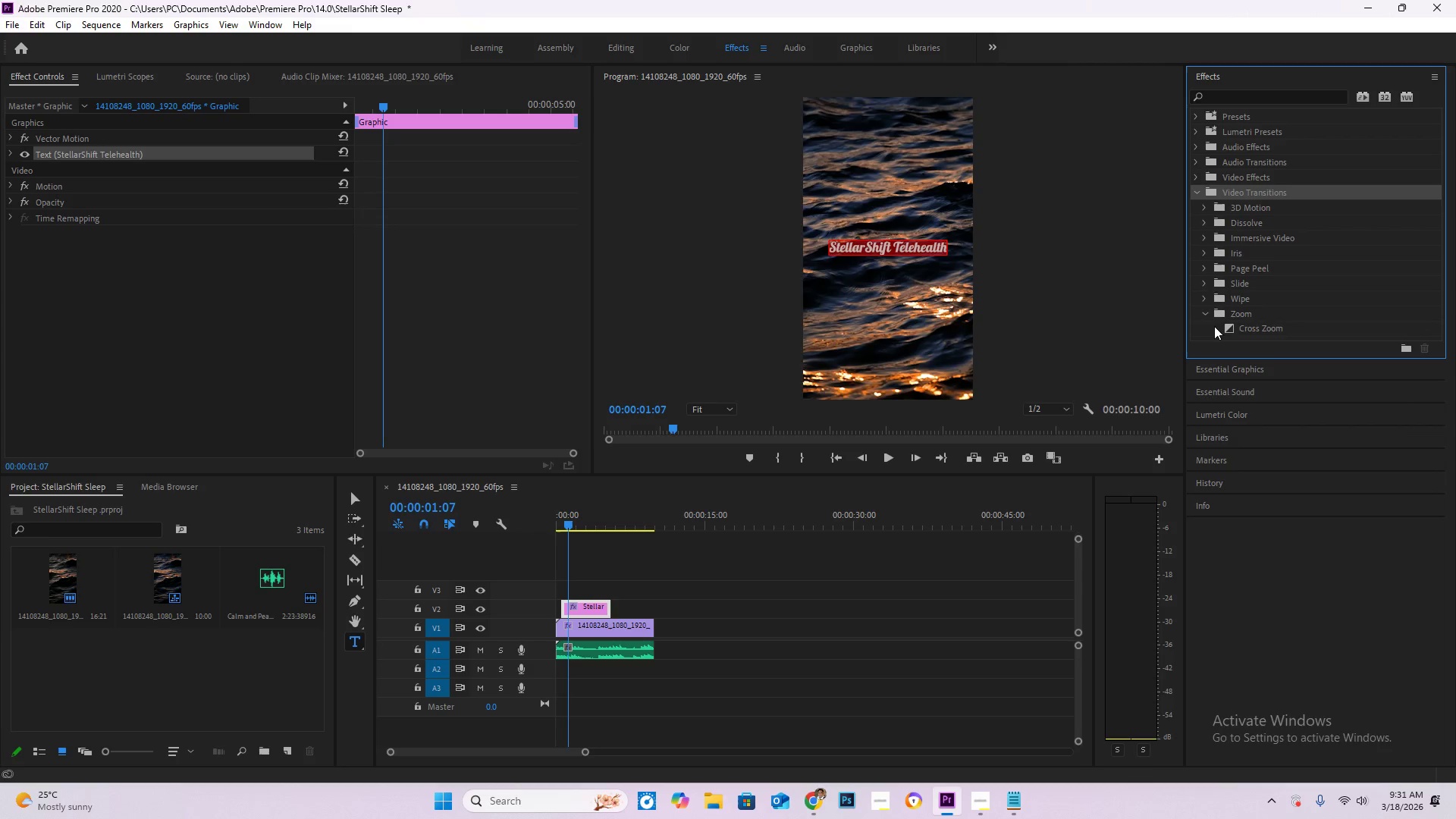 
scroll: coordinate [1225, 317], scroll_direction: down, amount: 1.0
 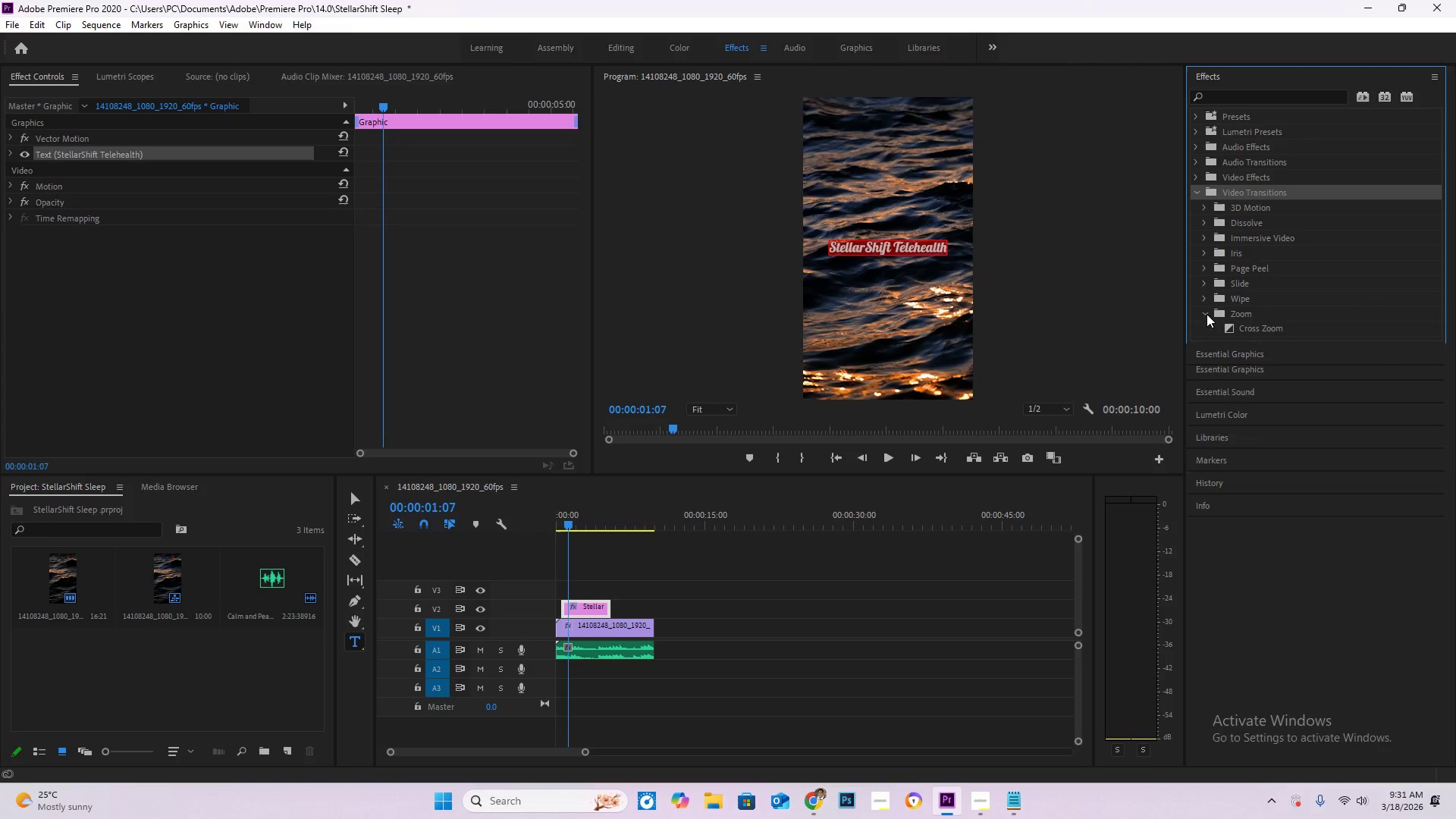 
double_click([1203, 300])
 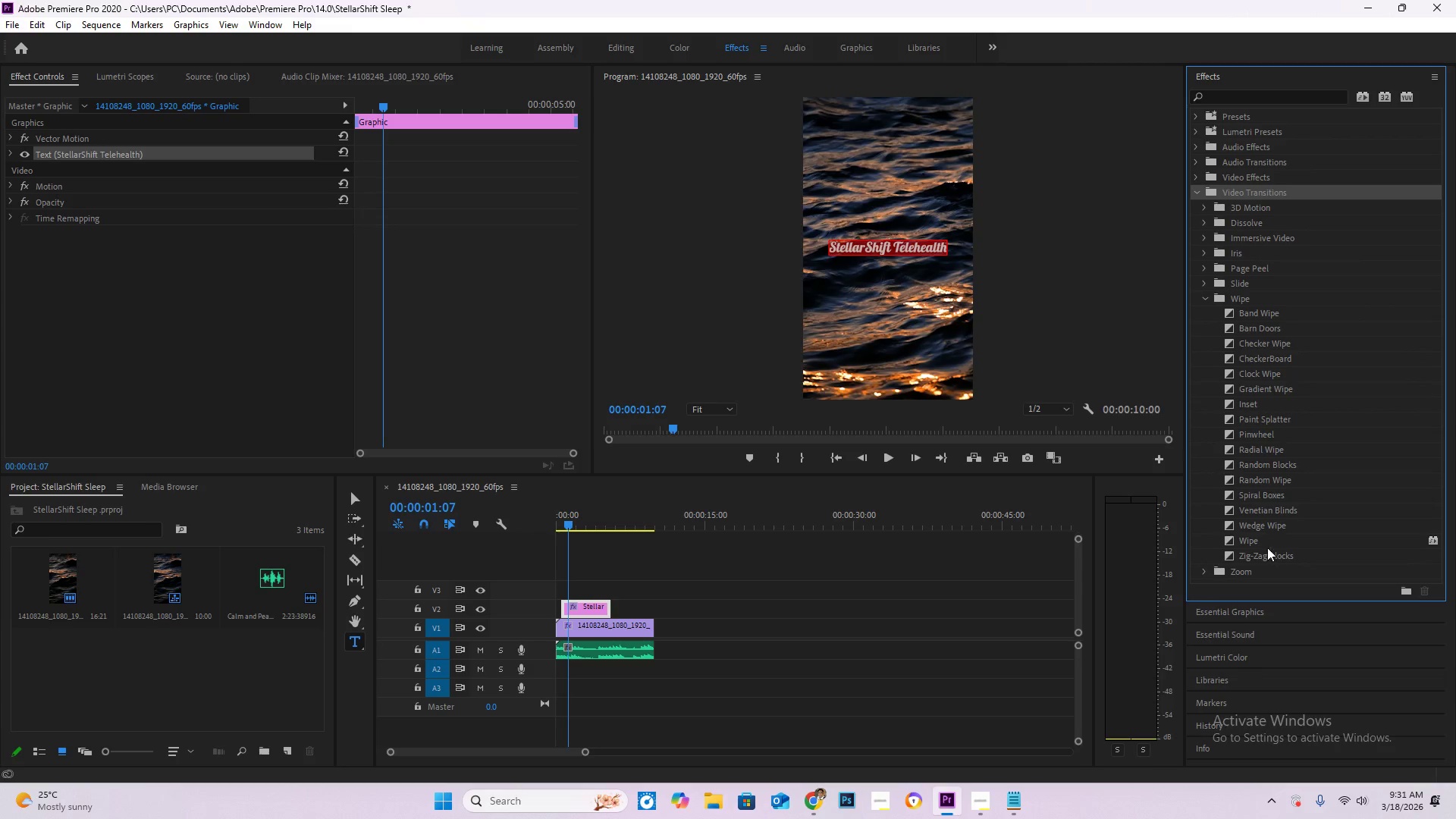 
left_click([1260, 541])
 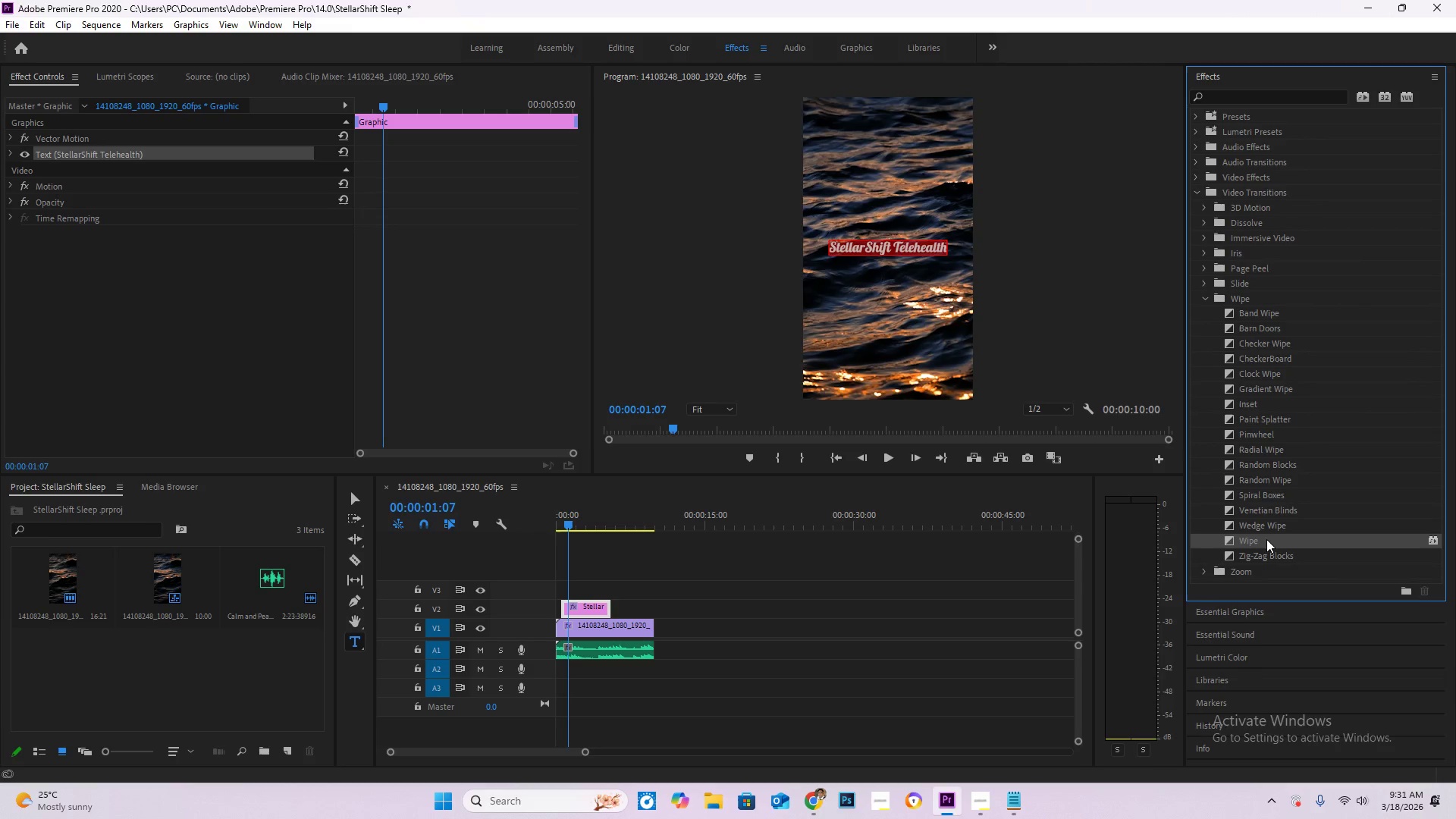 
left_click_drag(start_coordinate=[1266, 539], to_coordinate=[567, 609])
 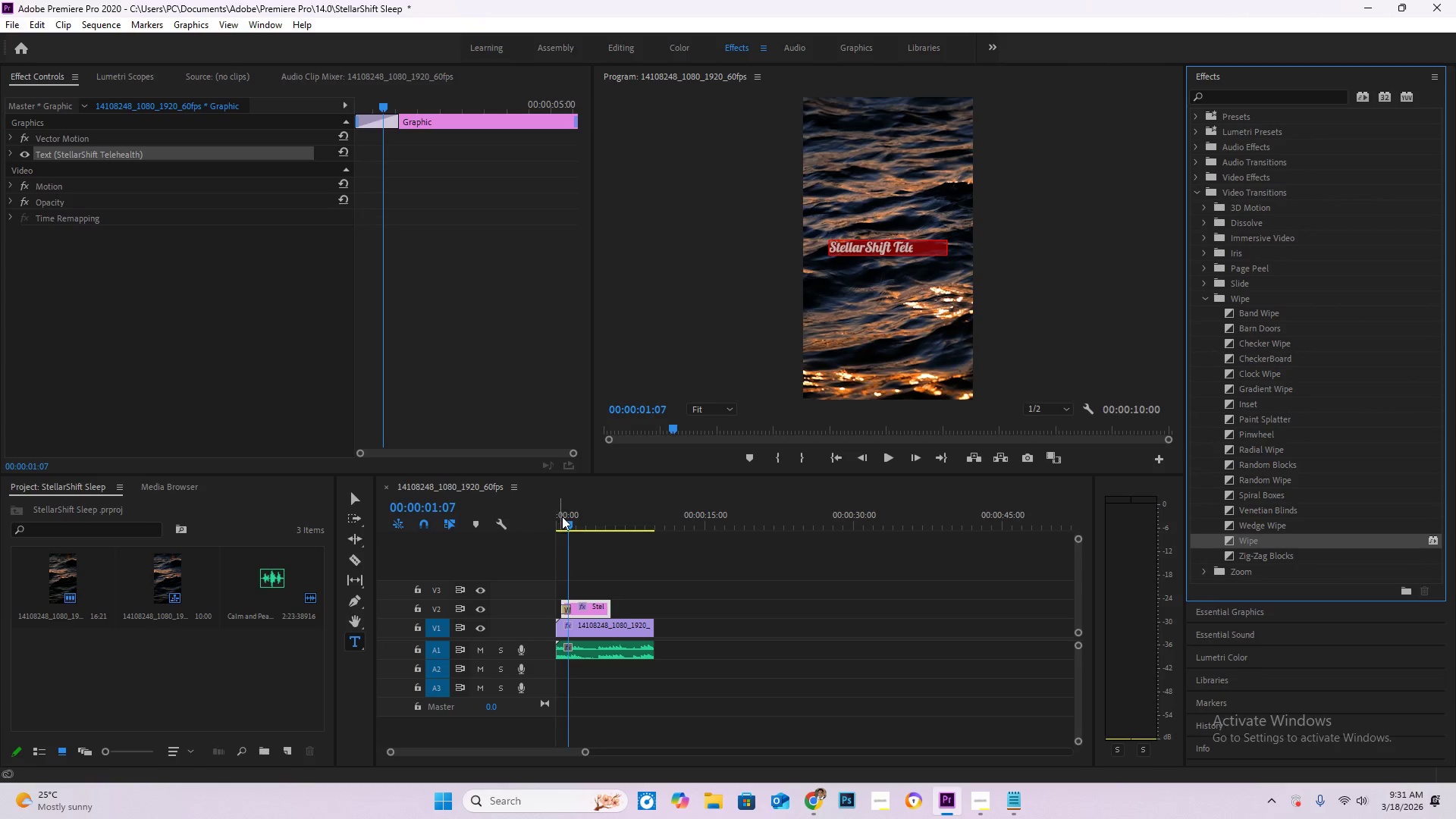 
left_click_drag(start_coordinate=[564, 519], to_coordinate=[539, 521])
 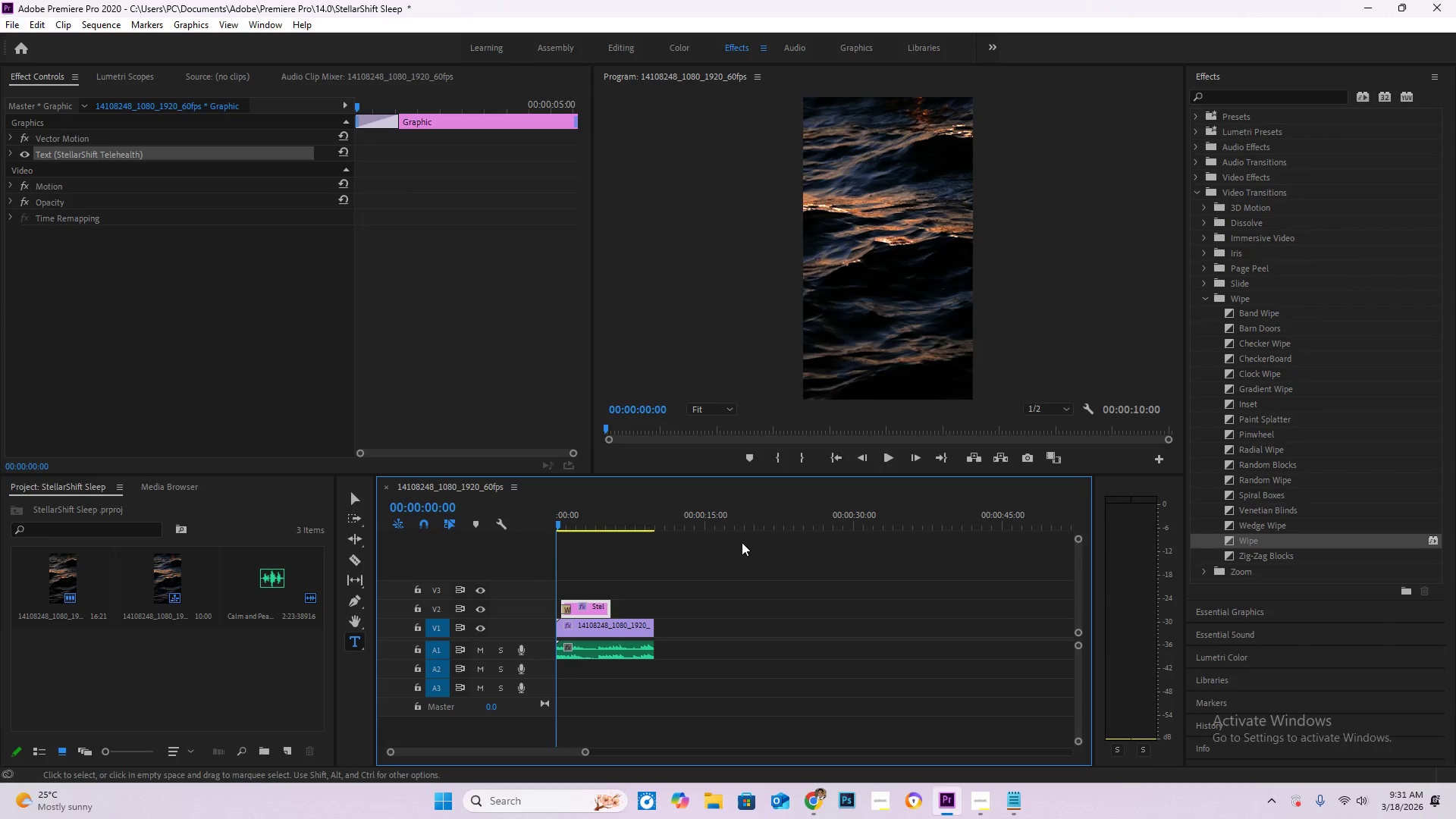 
key(Space)
 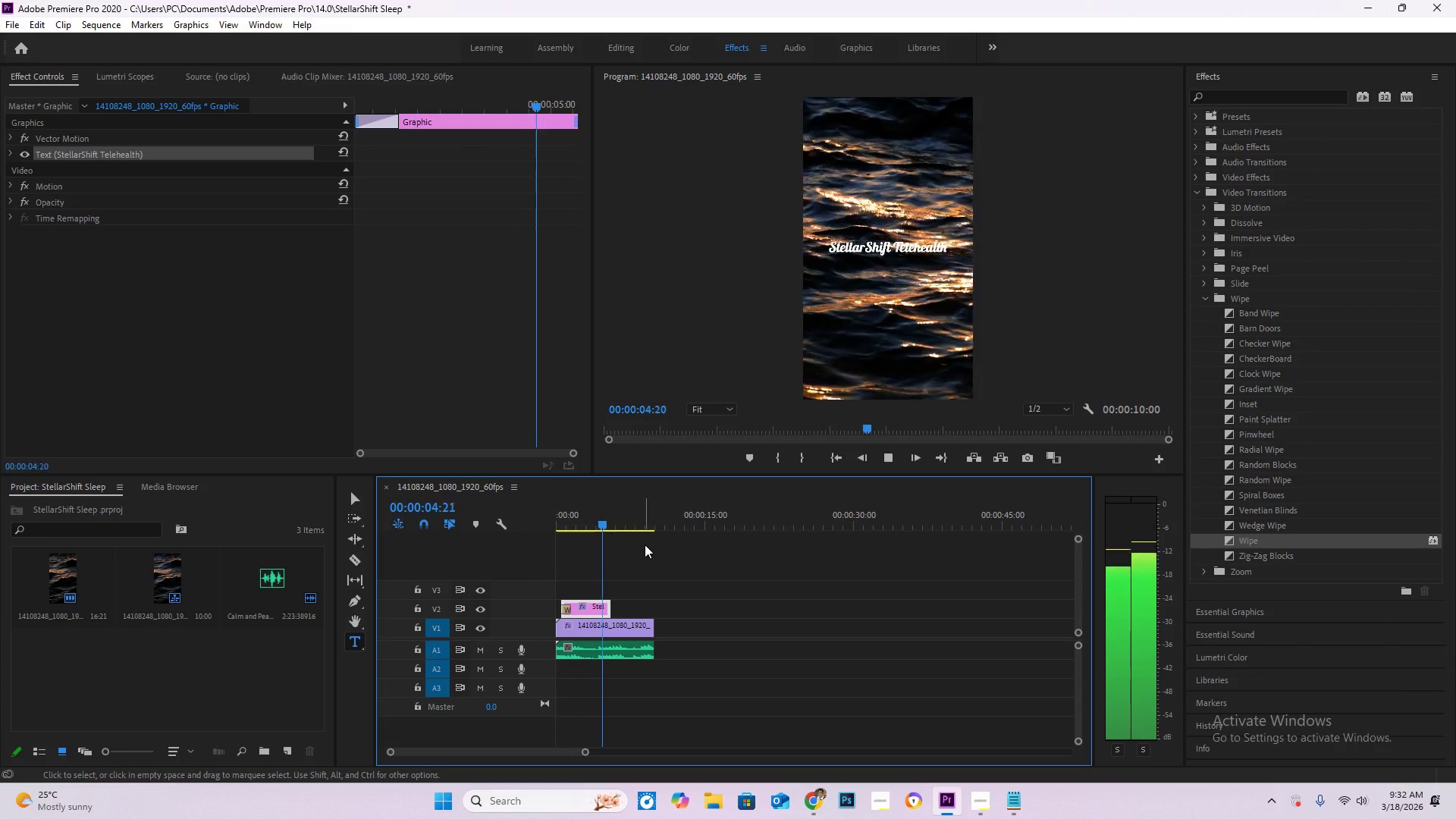 
wait(6.34)
 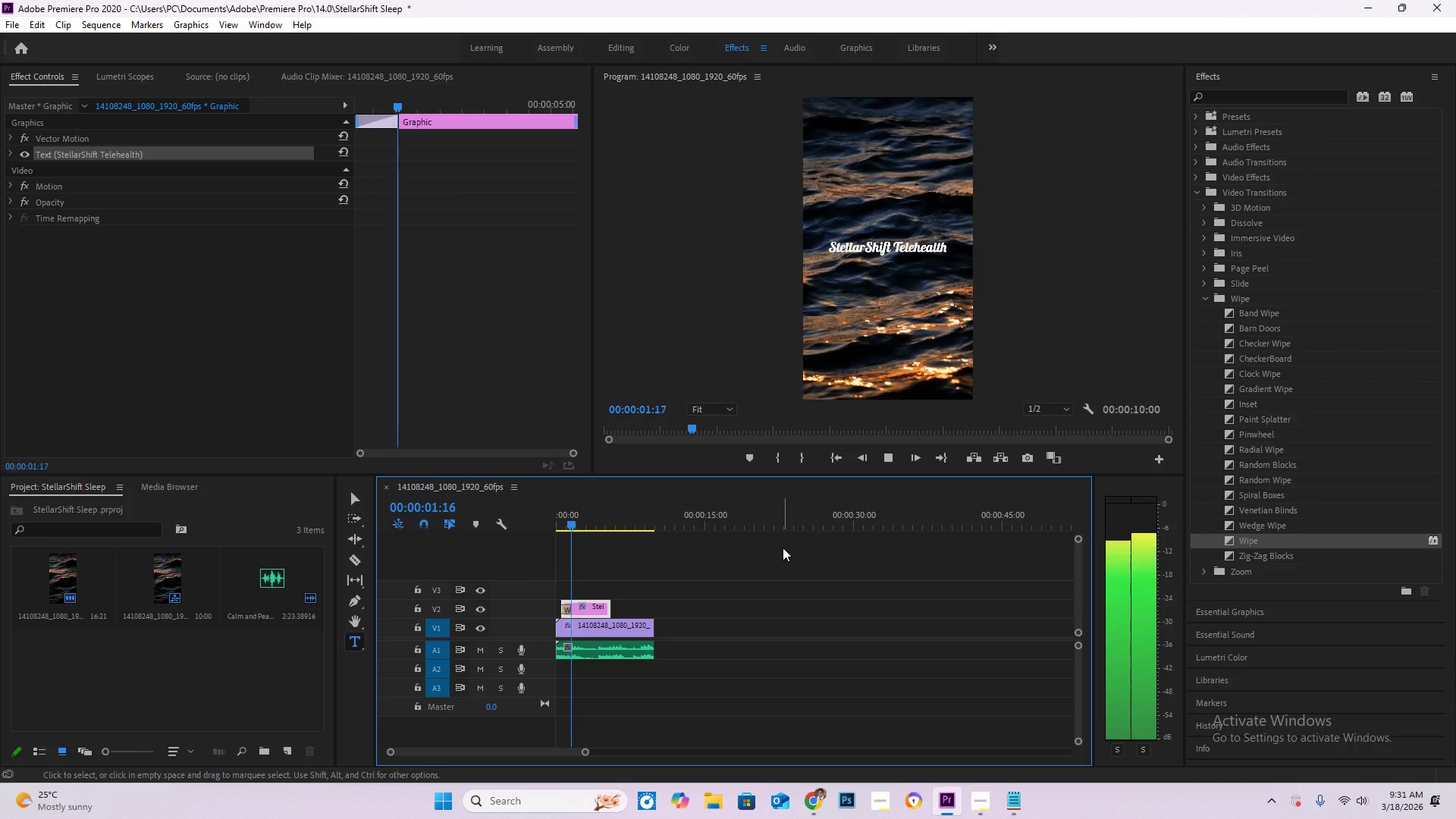 
left_click_drag(start_coordinate=[620, 521], to_coordinate=[538, 522])
 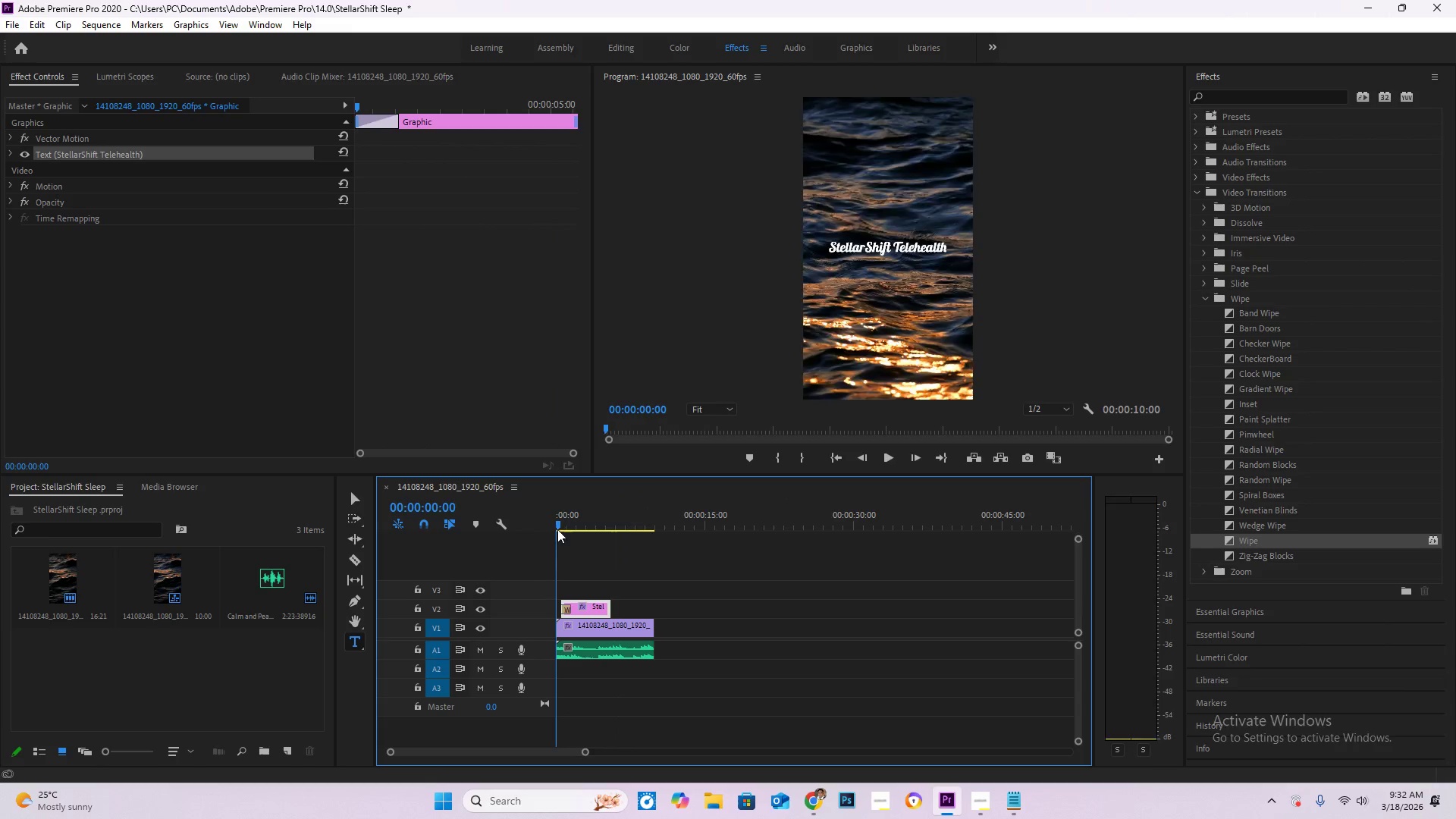 
key(Space)
 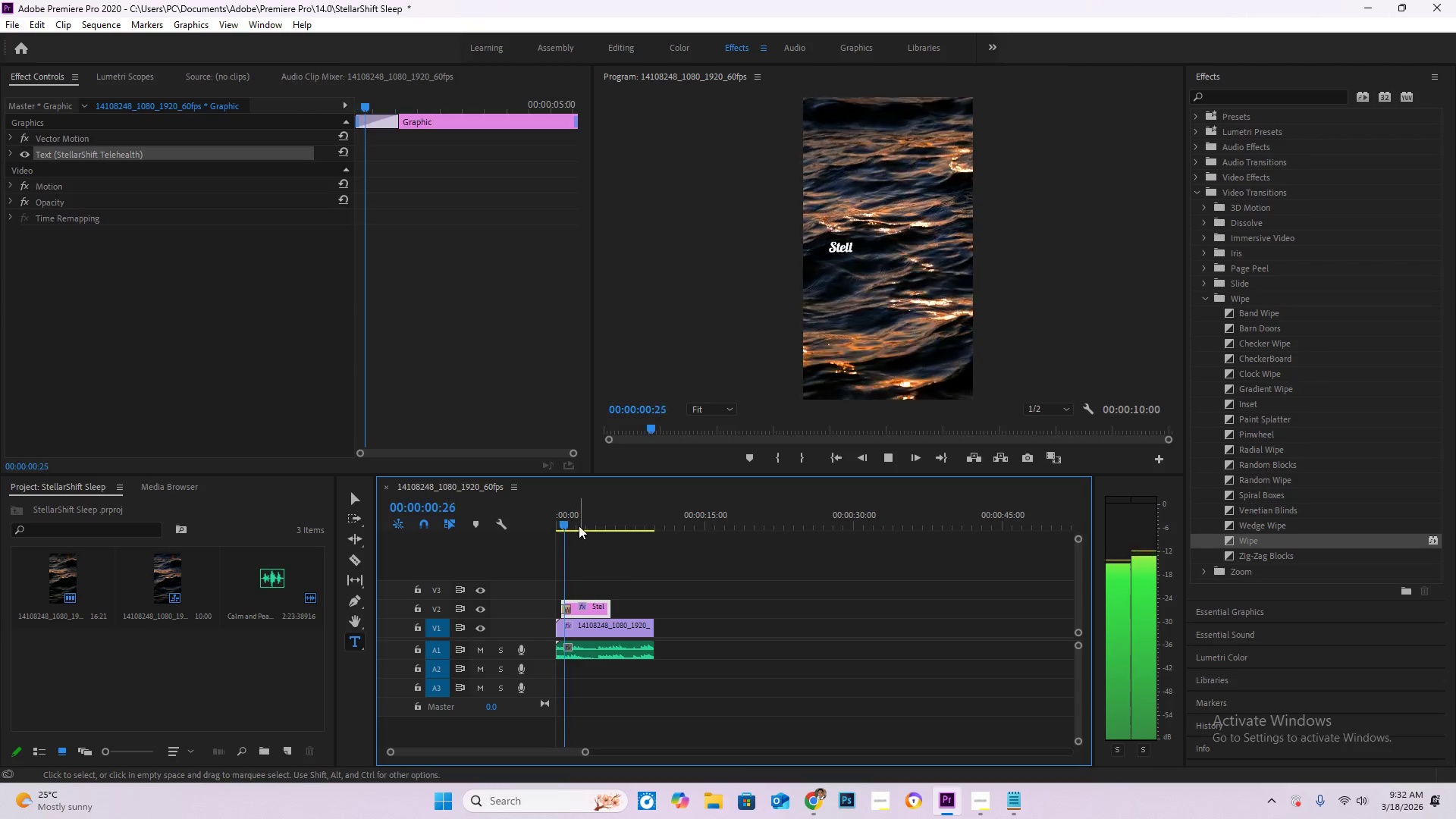 
left_click_drag(start_coordinate=[566, 522], to_coordinate=[515, 522])
 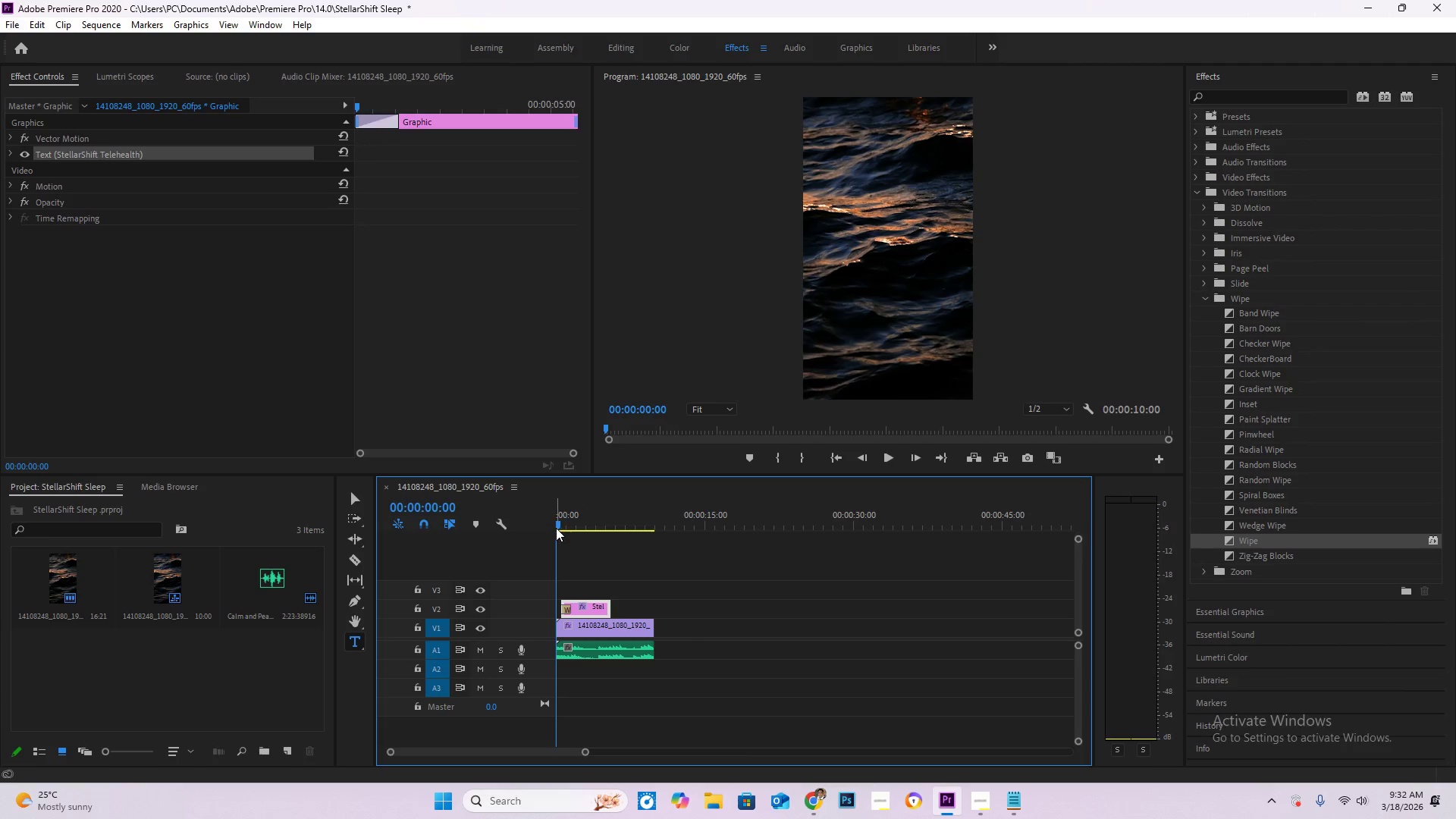 
left_click_drag(start_coordinate=[557, 525], to_coordinate=[531, 519])
 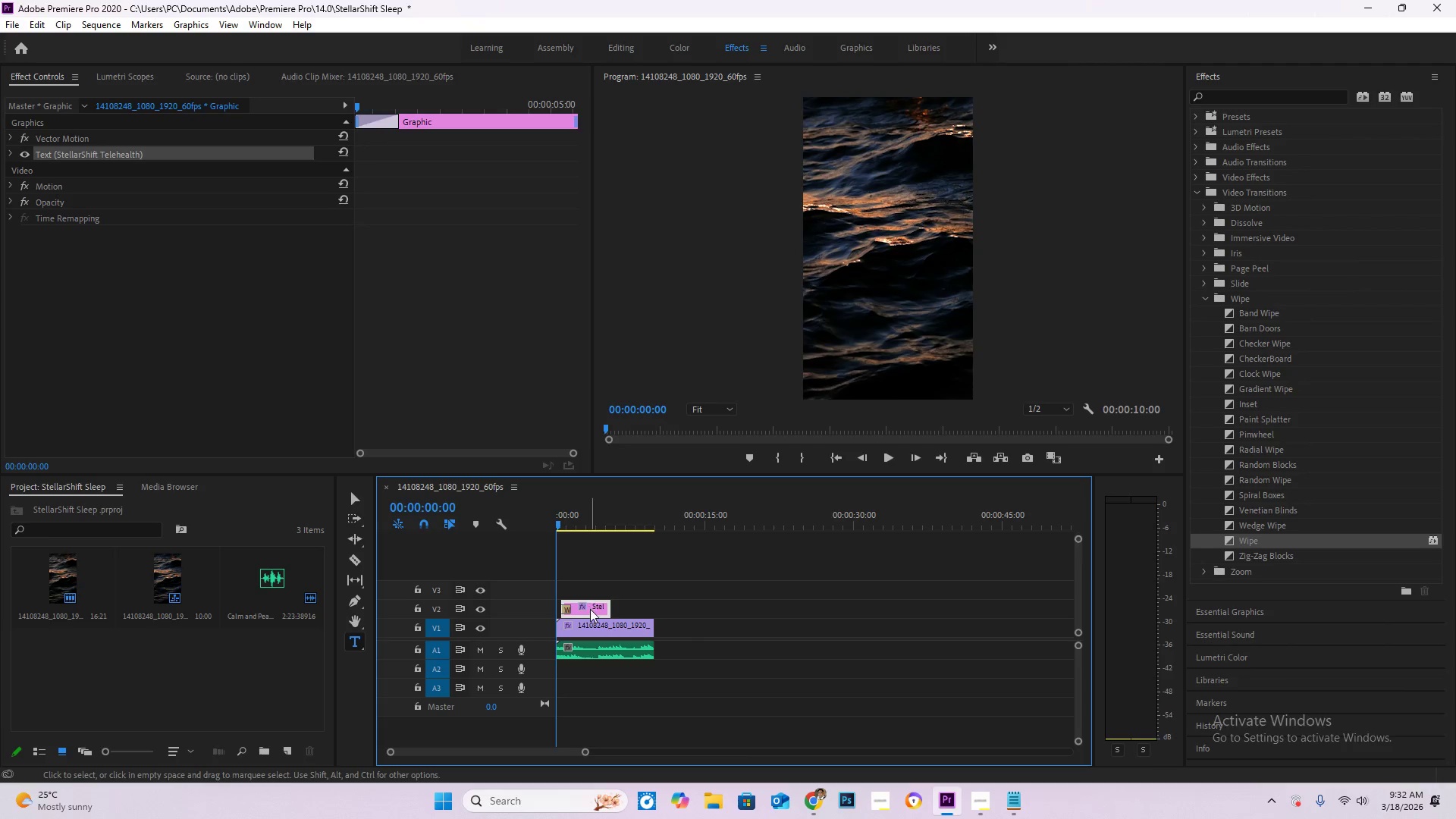 
left_click_drag(start_coordinate=[587, 610], to_coordinate=[560, 607])
 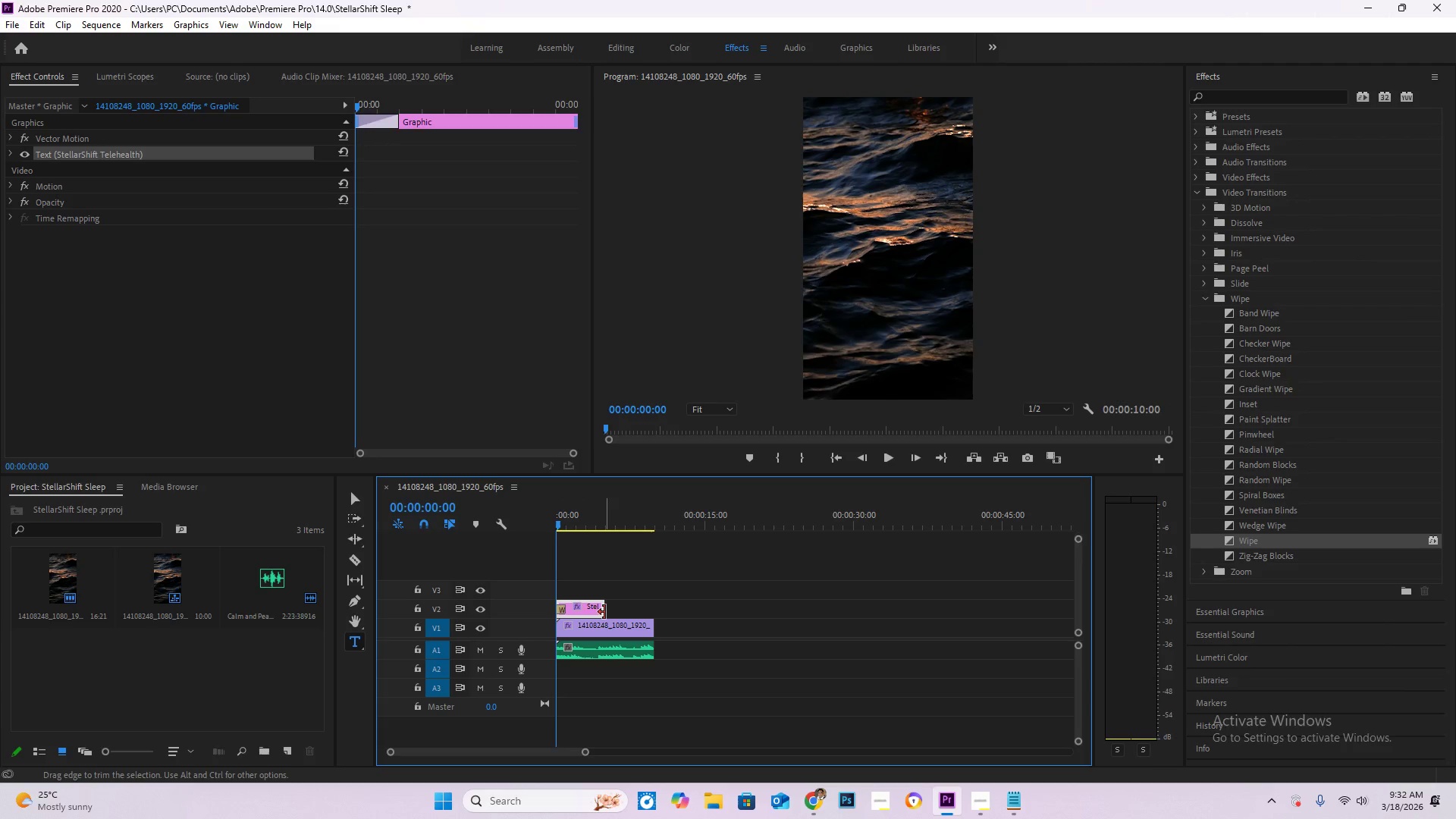 
left_click_drag(start_coordinate=[604, 612], to_coordinate=[582, 615])
 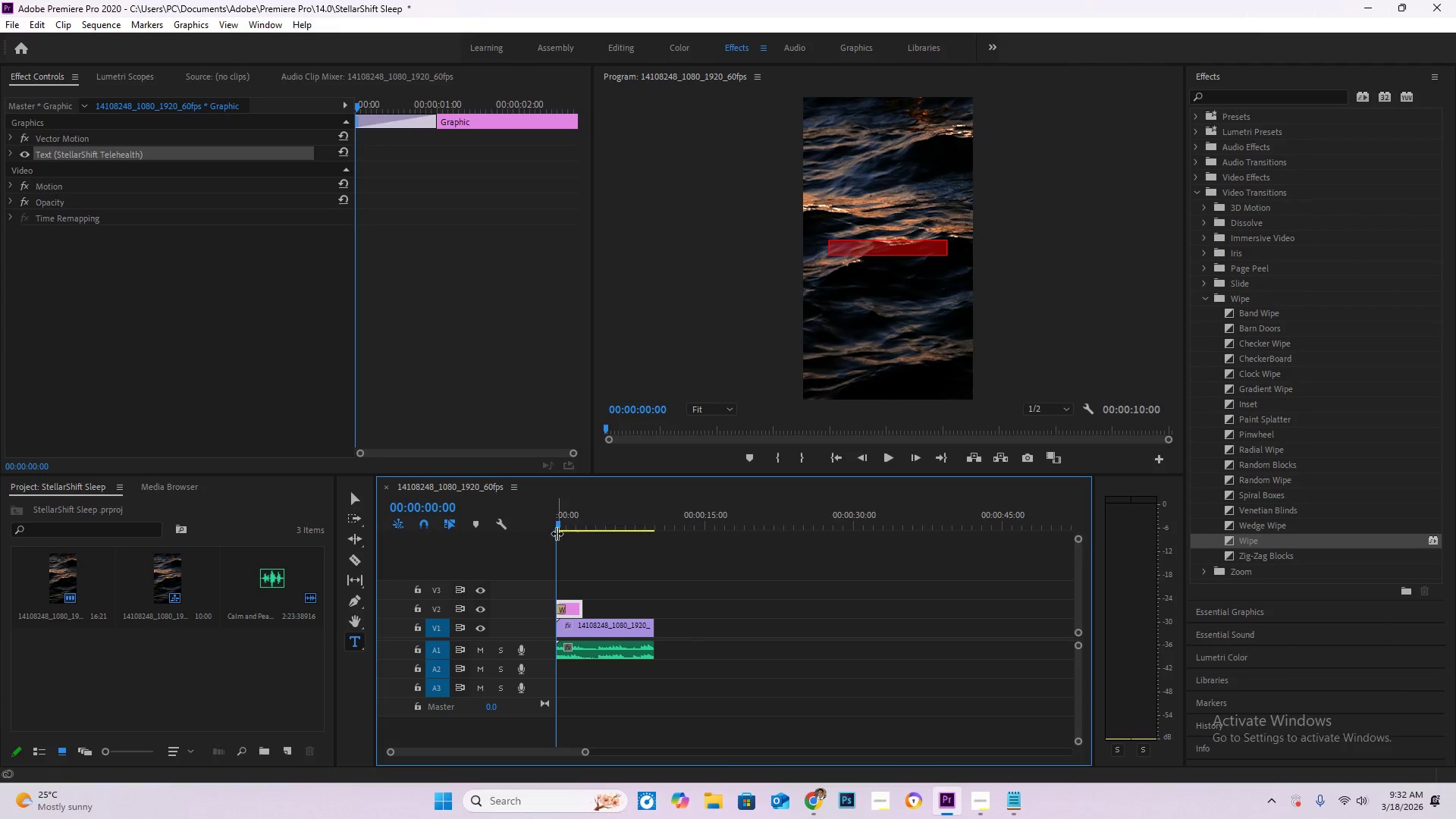 
key(Space)
 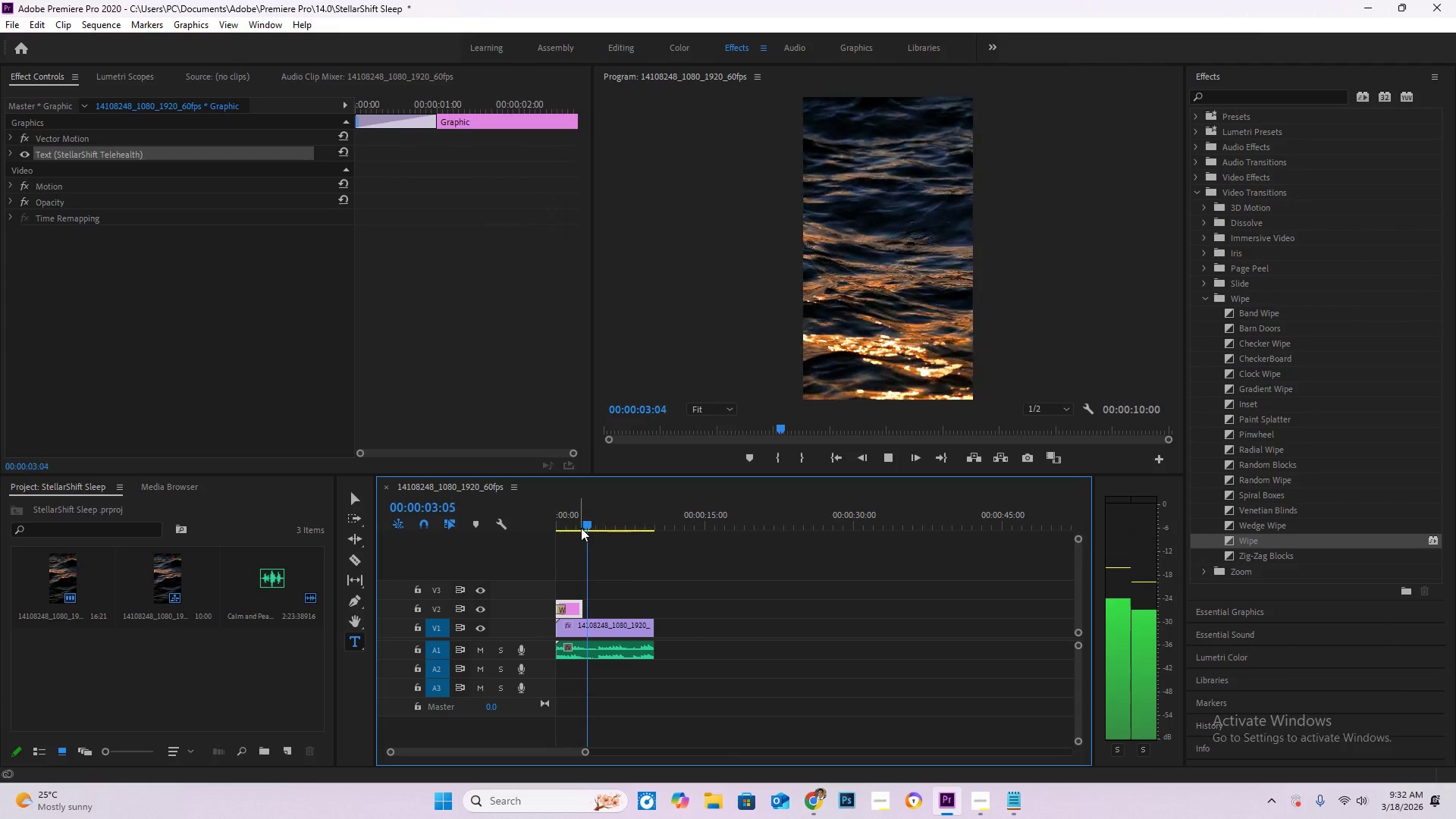 
key(Space)
 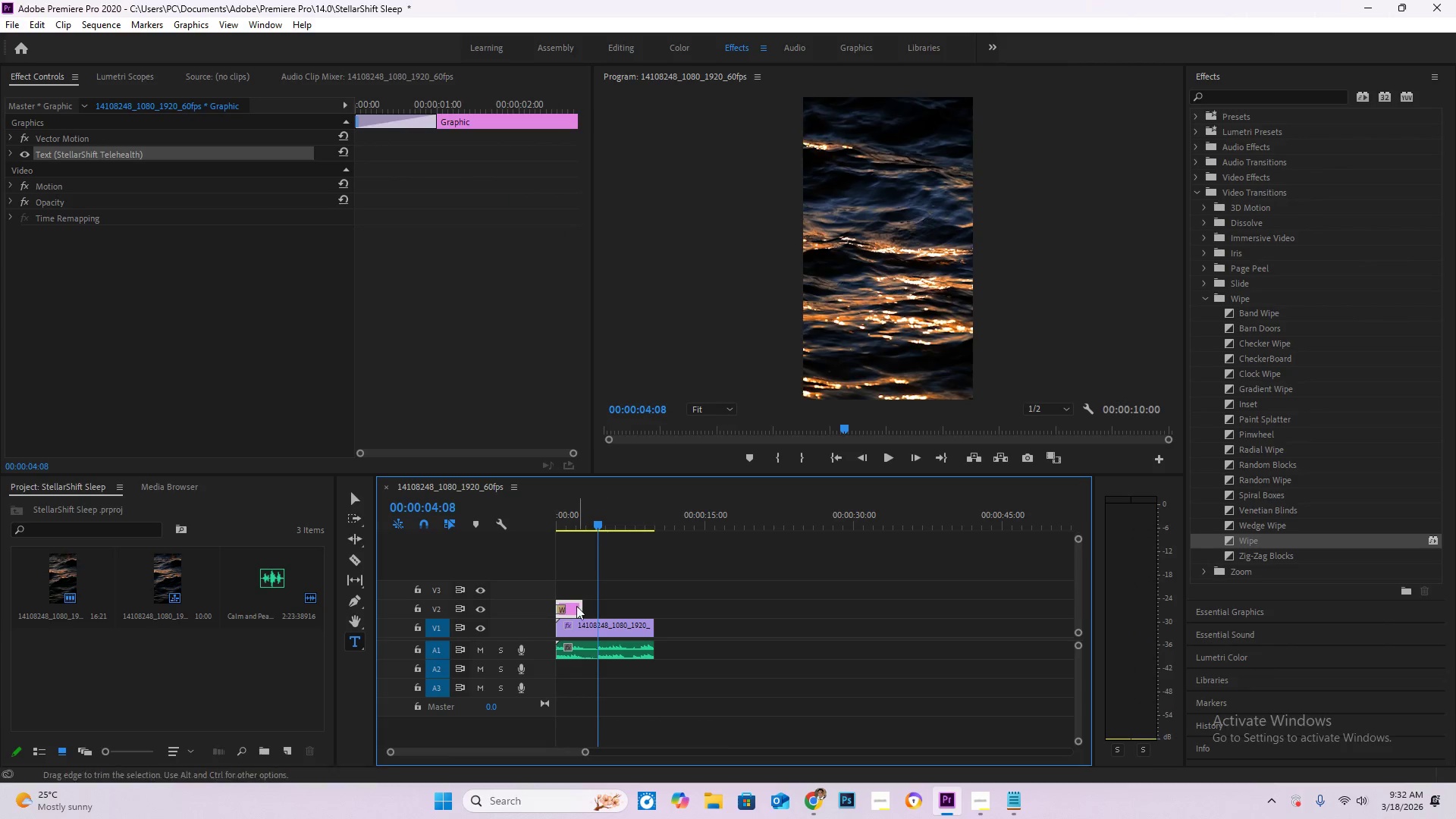 
left_click([573, 606])
 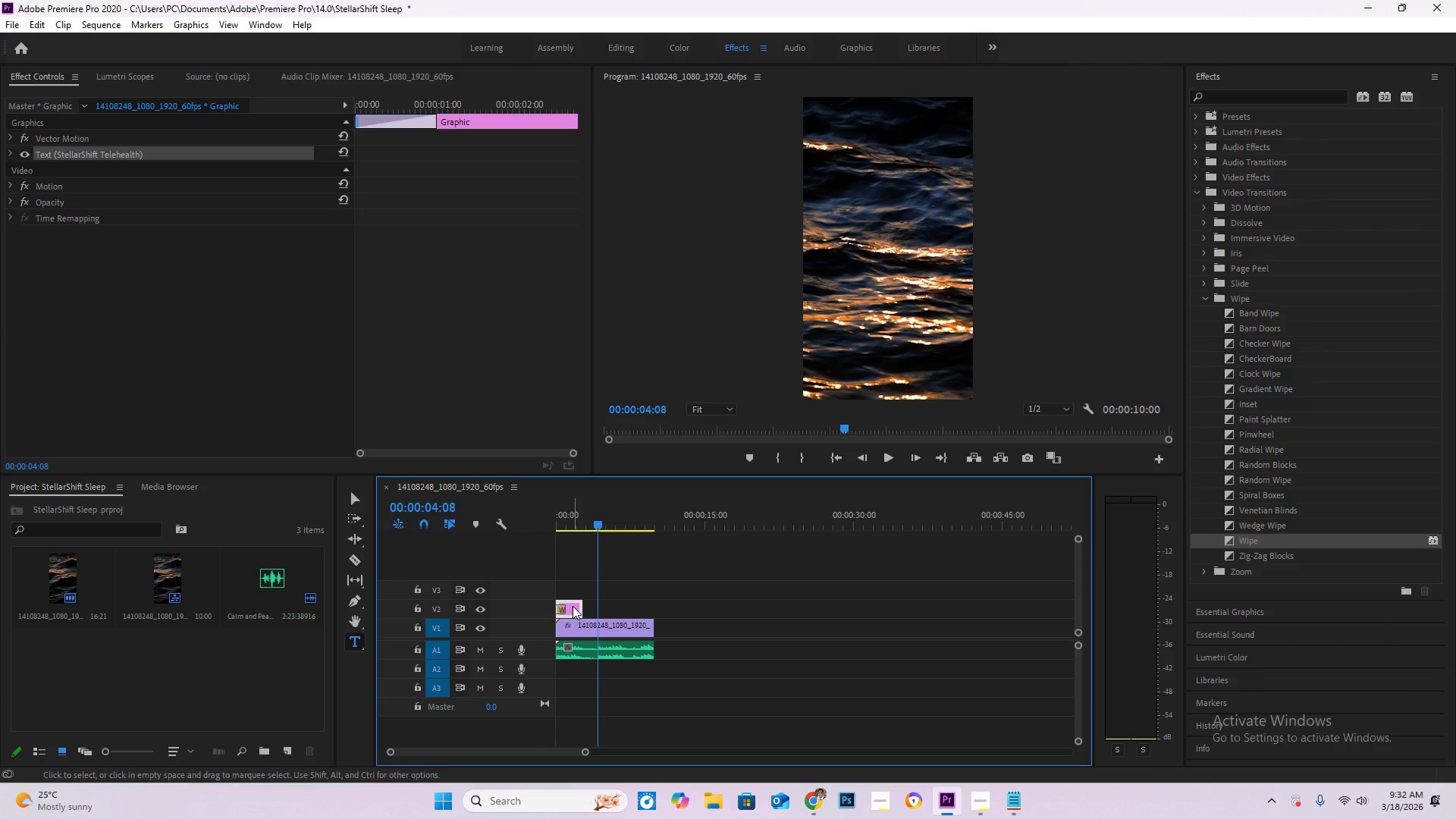 
key(Control+C)
 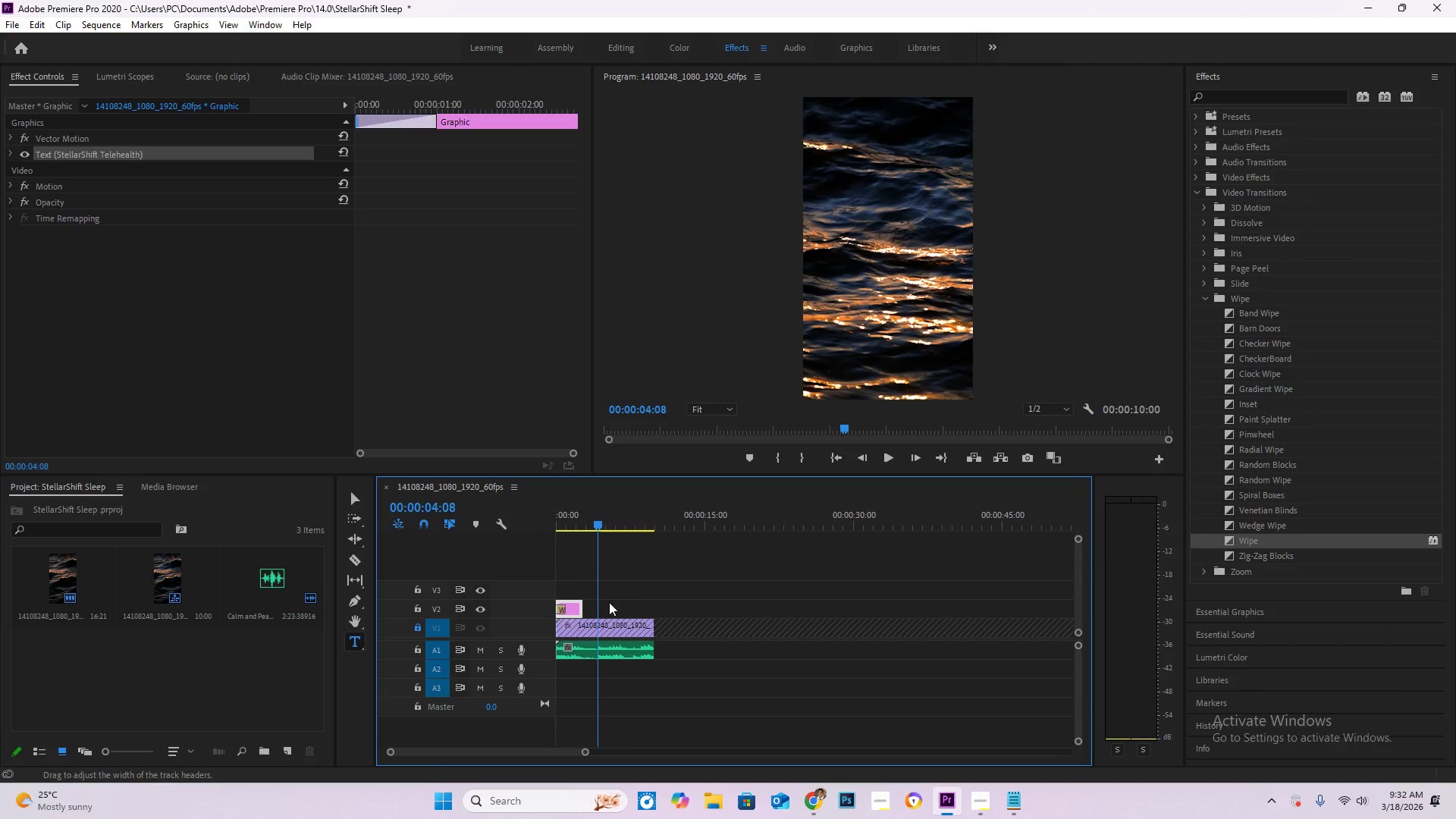 
key(Control+V)
 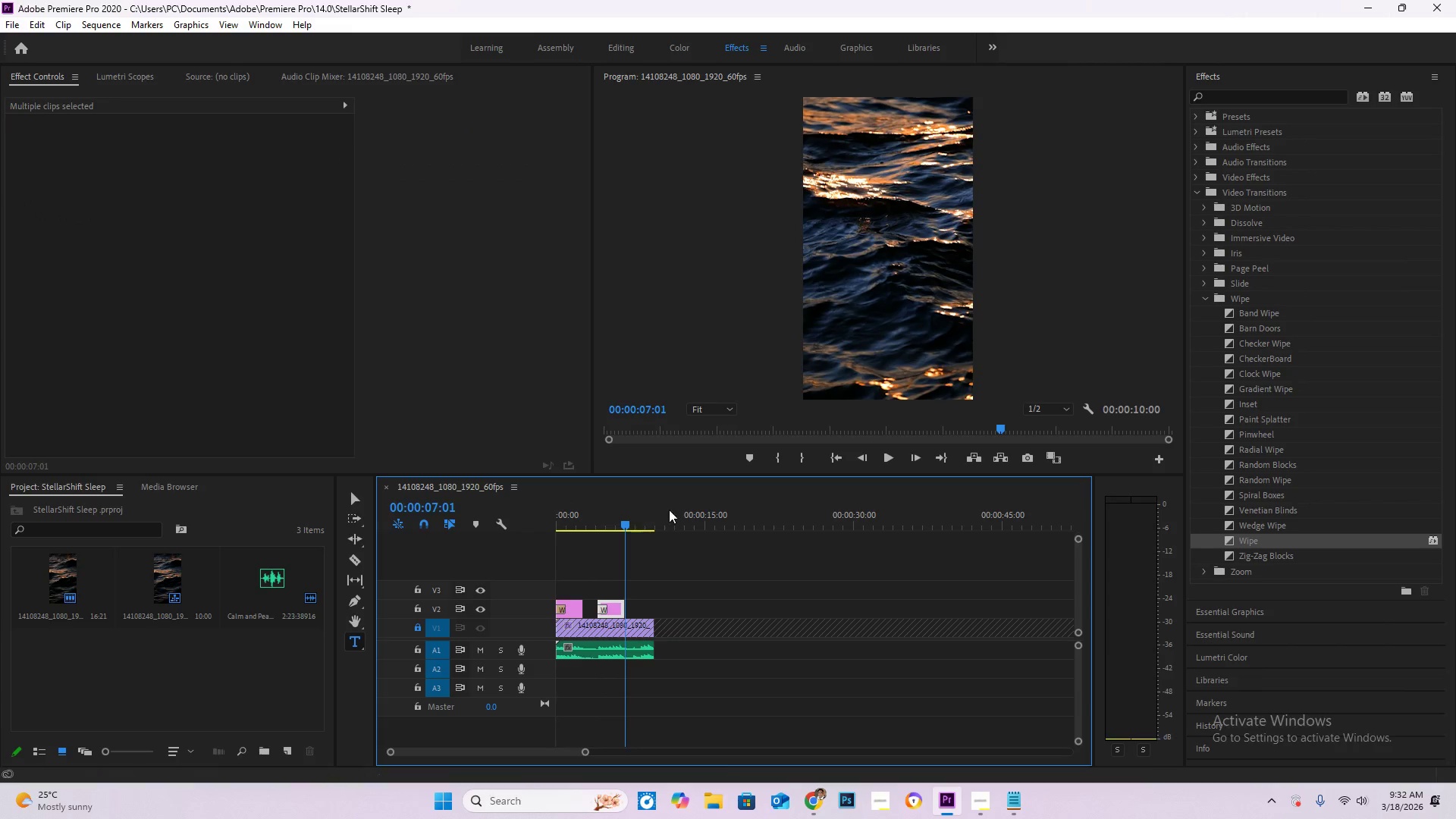 
left_click_drag(start_coordinate=[630, 525], to_coordinate=[611, 525])
 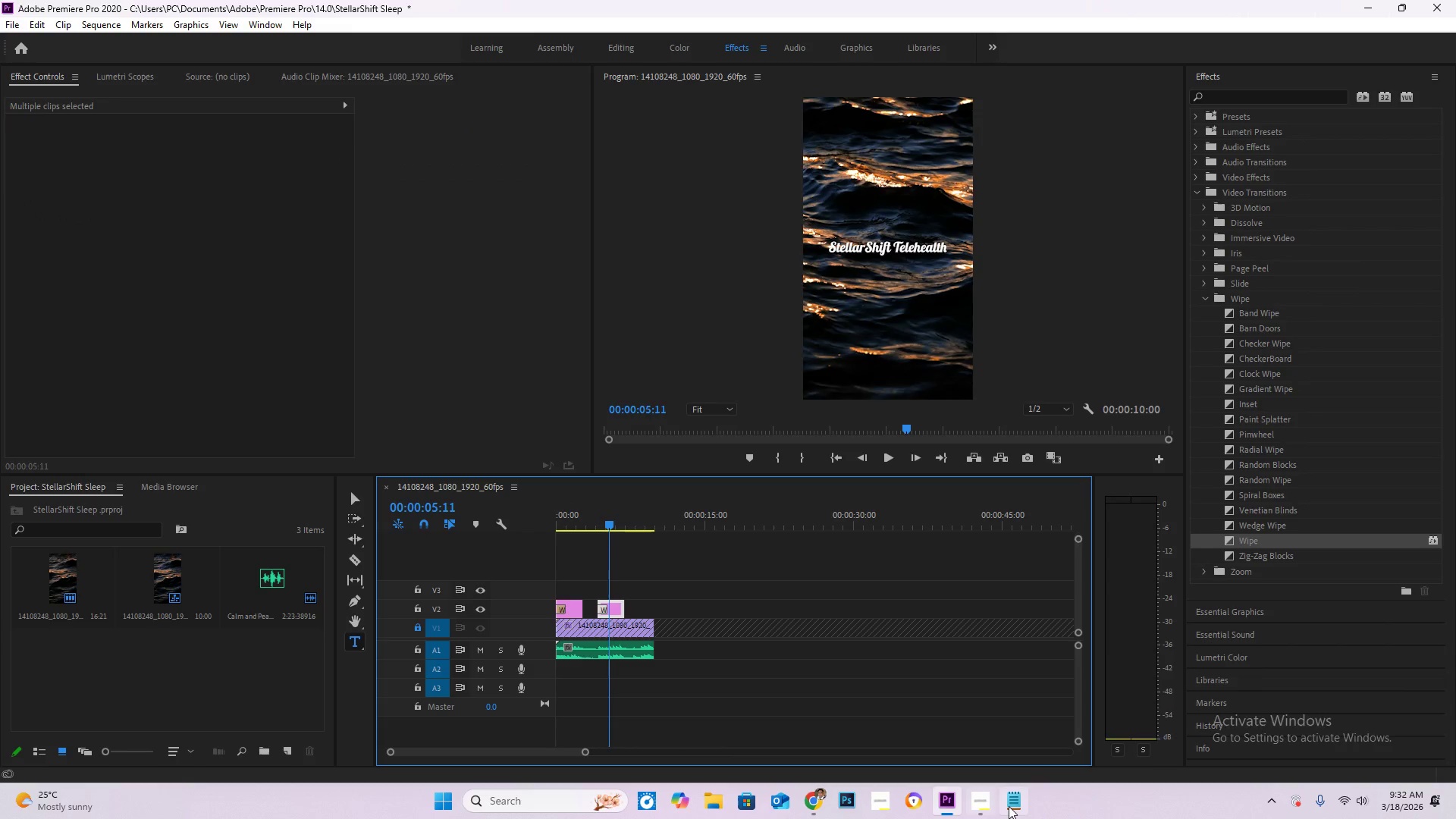 
left_click([981, 805])